 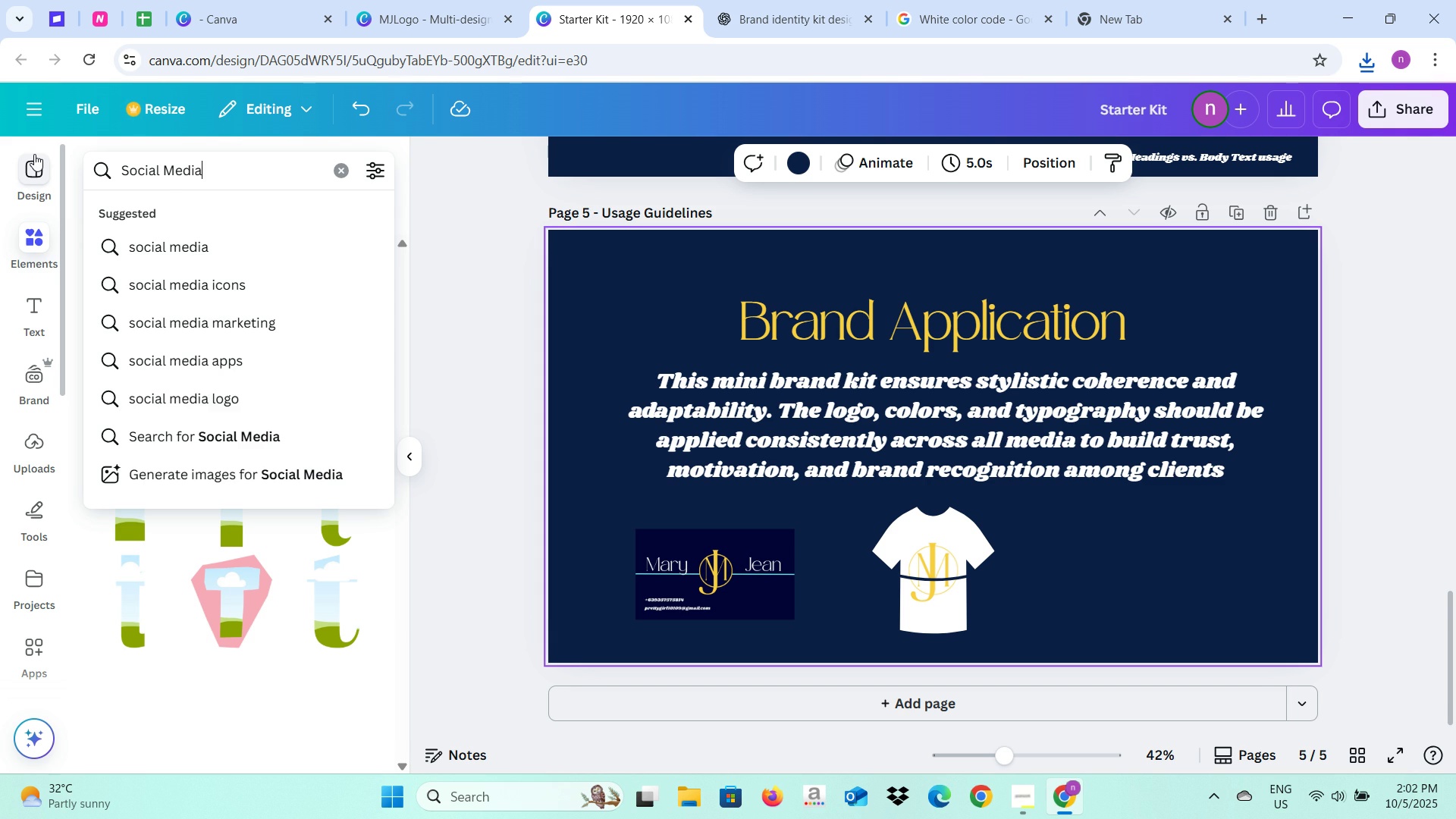 
key(Enter)
 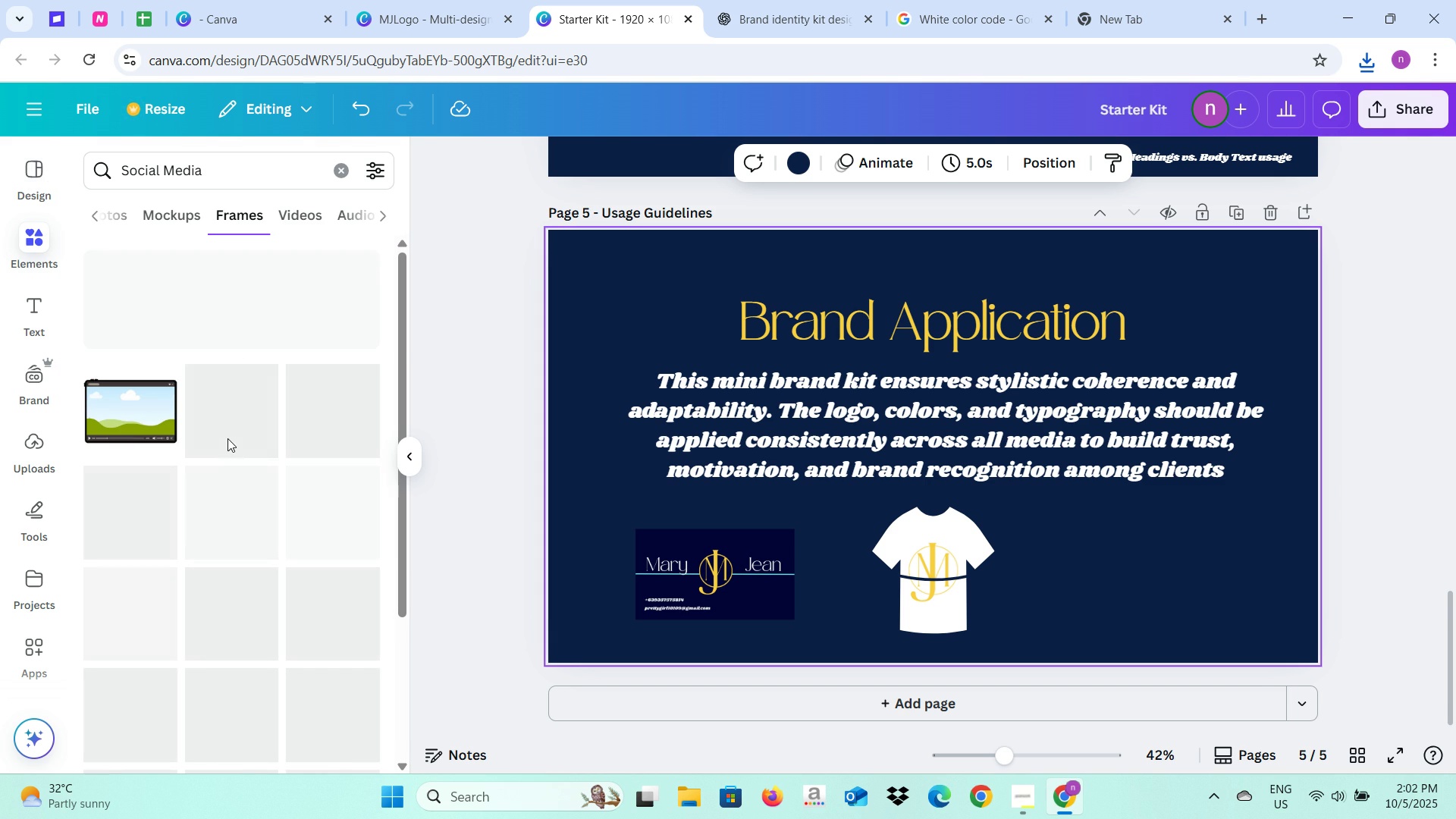 
mouse_move([121, 435])
 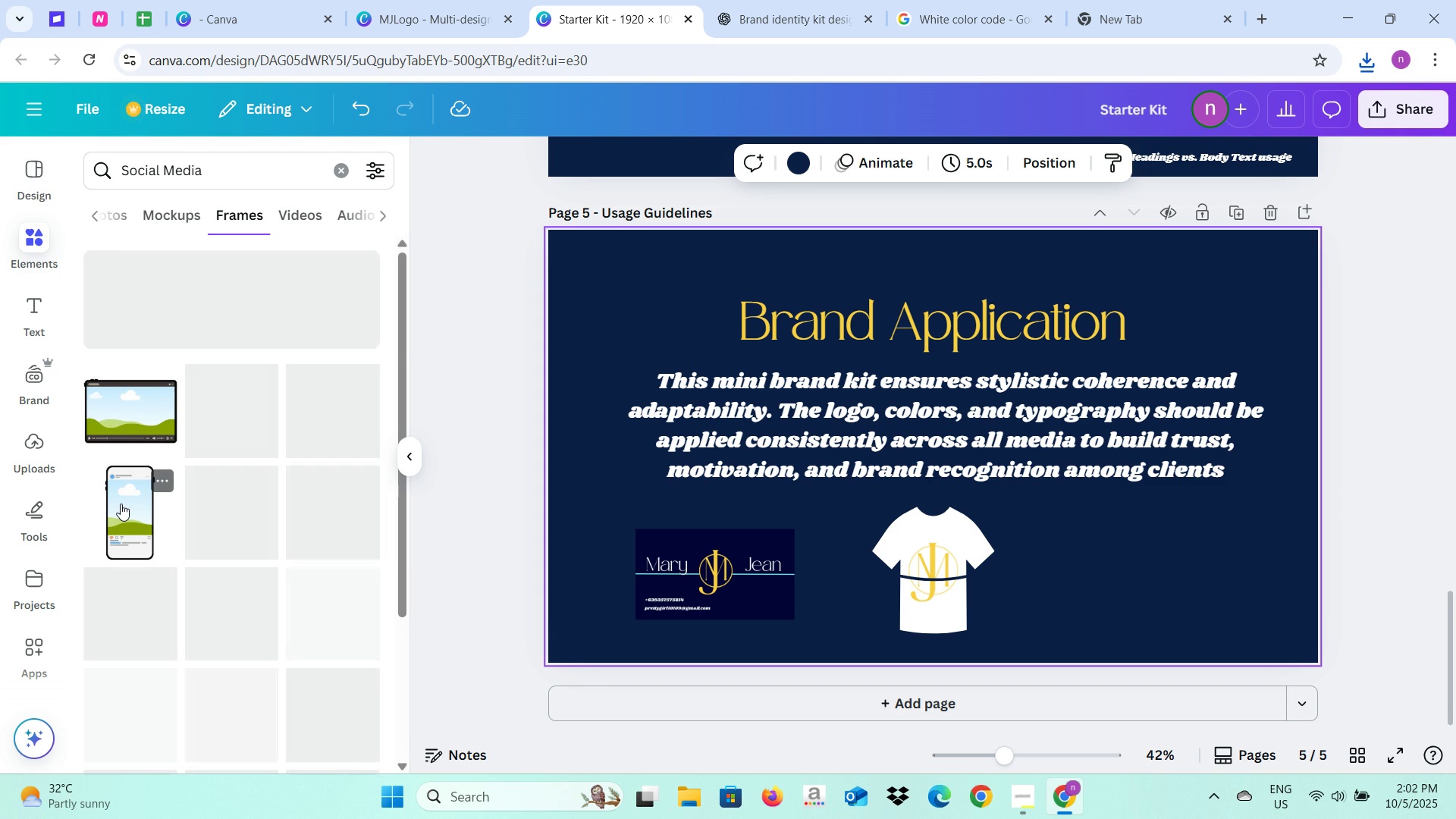 
left_click([121, 504])
 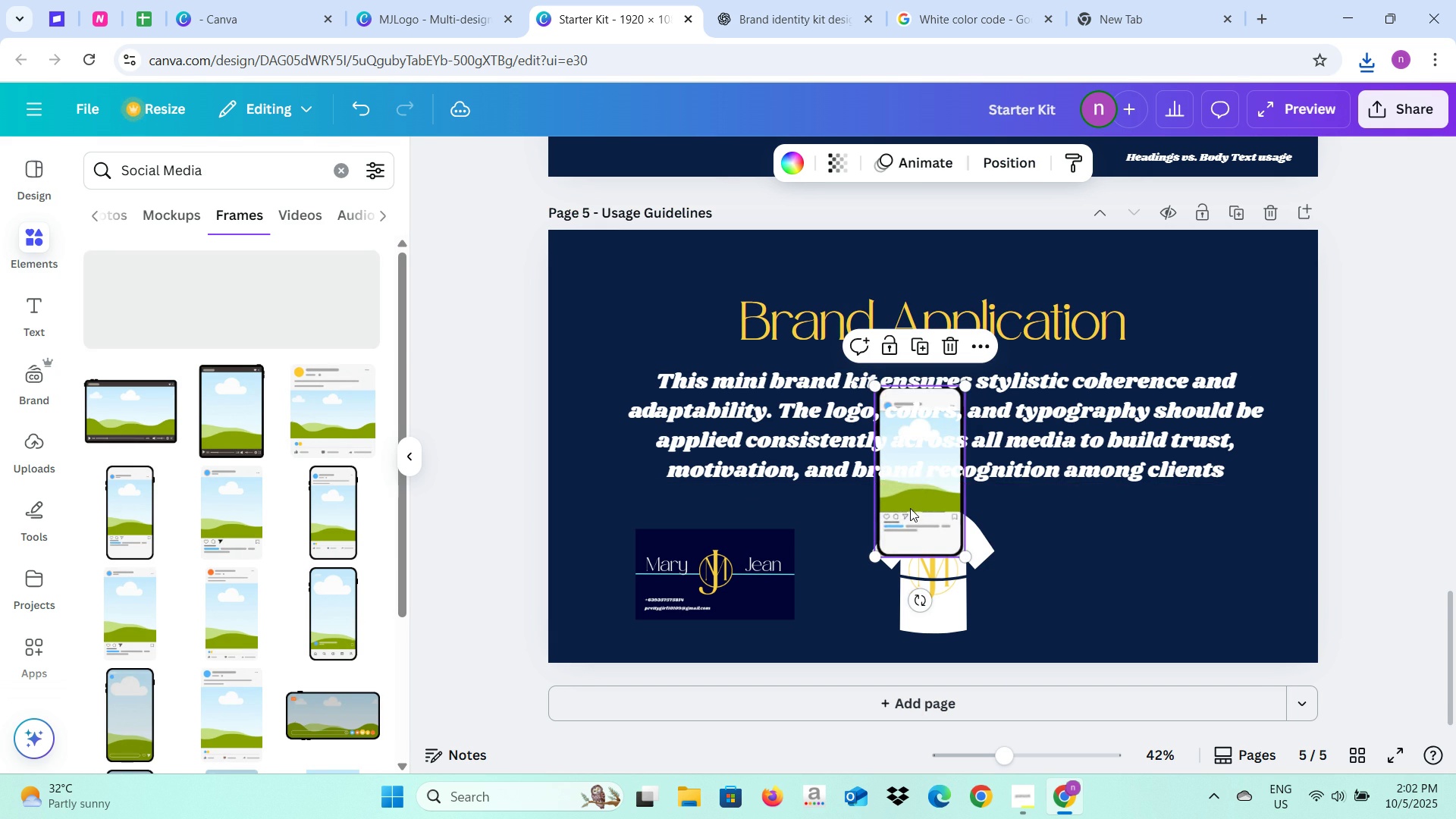 
wait(7.12)
 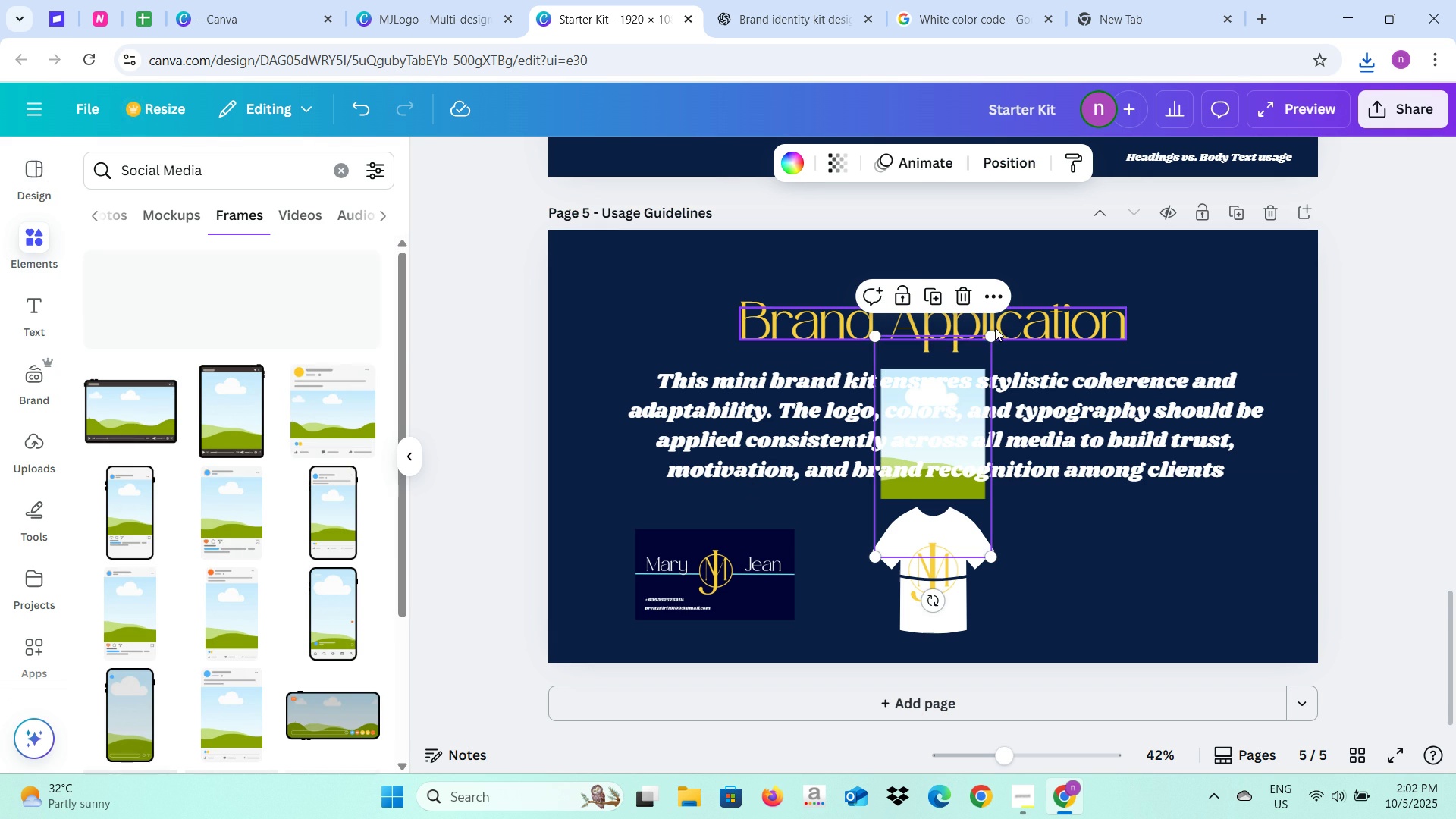 
mouse_move([1084, 549])
 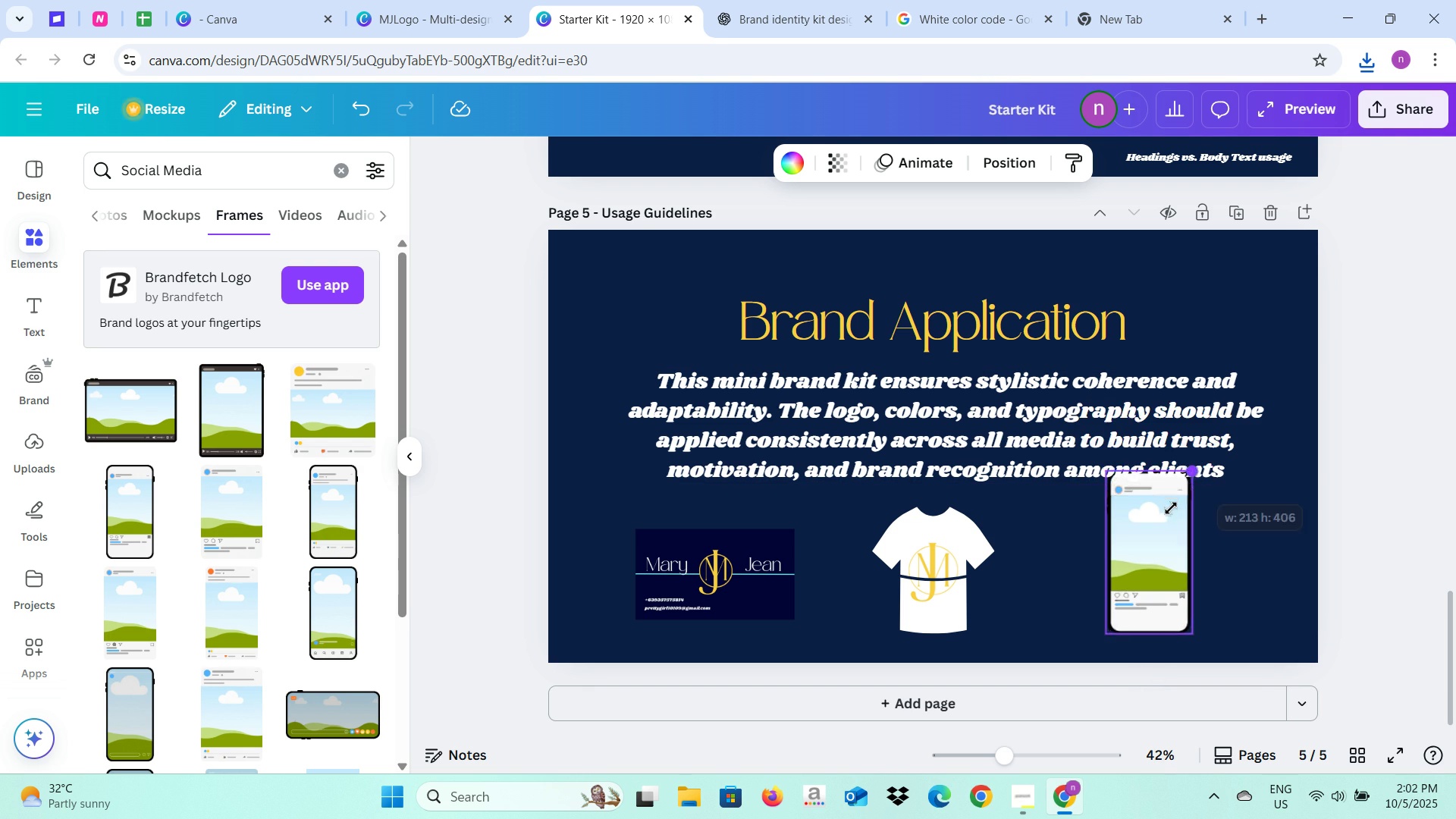 
mouse_move([1147, 557])
 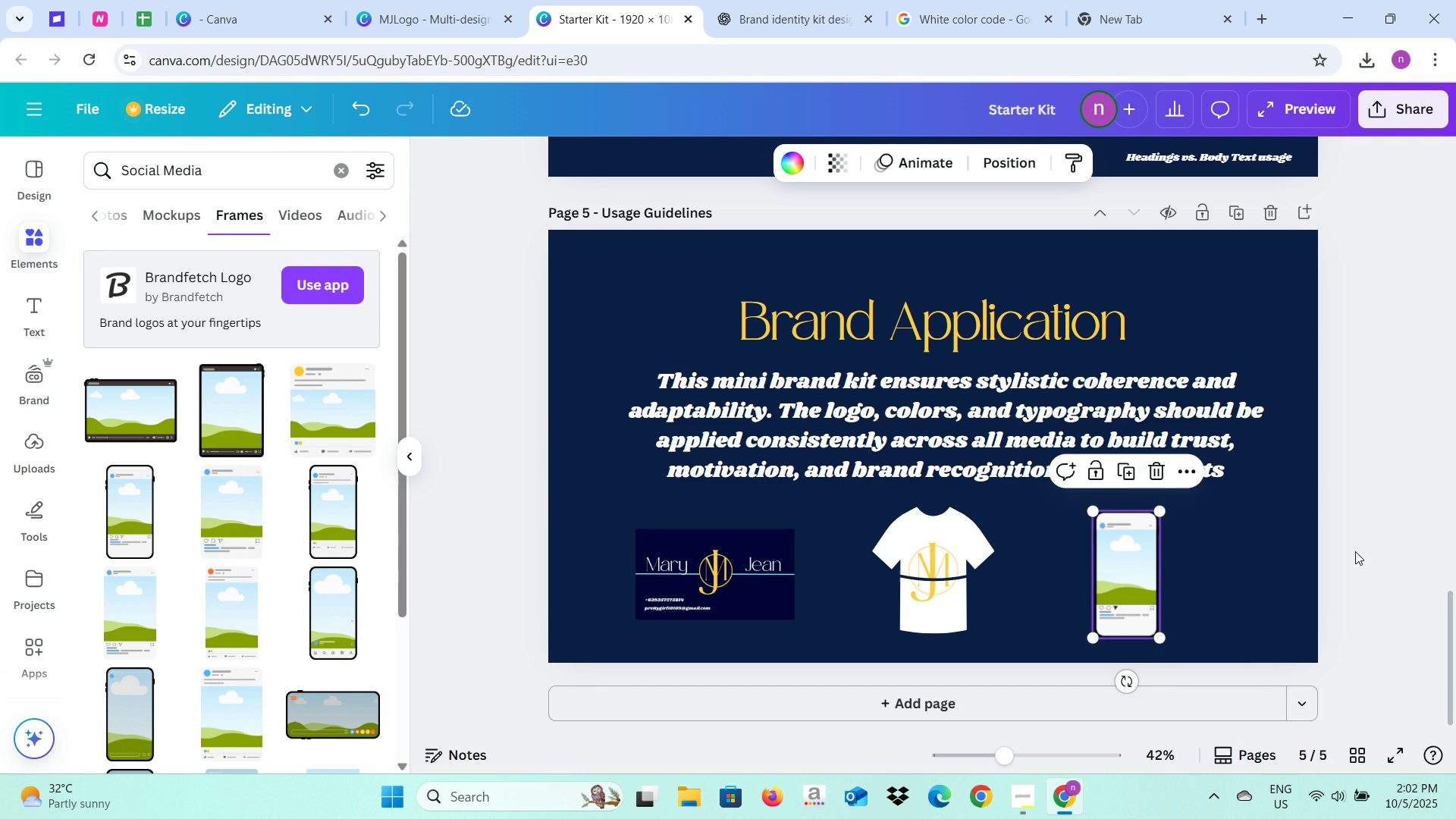 
left_click([1355, 551])
 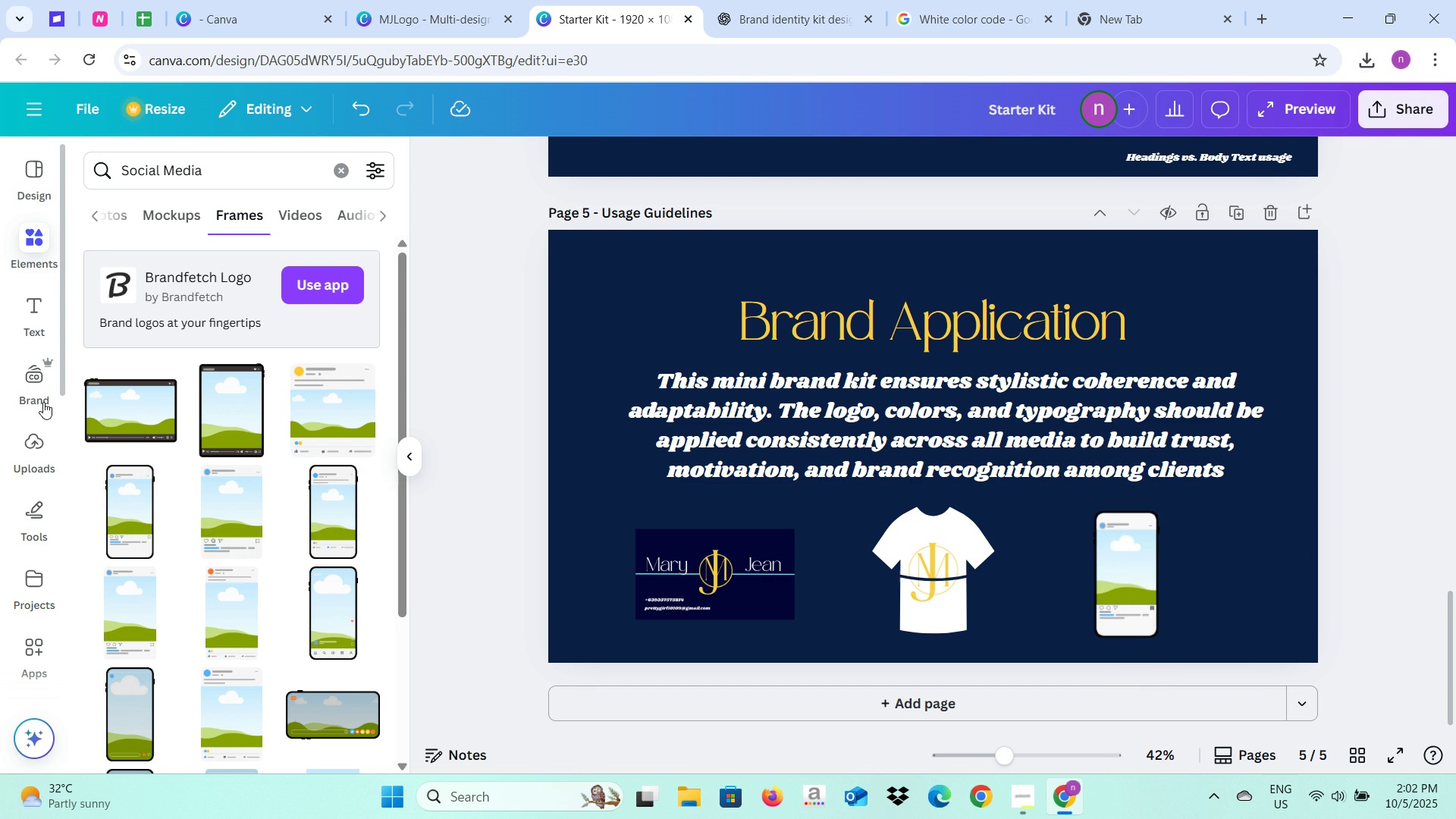 
left_click([31, 449])
 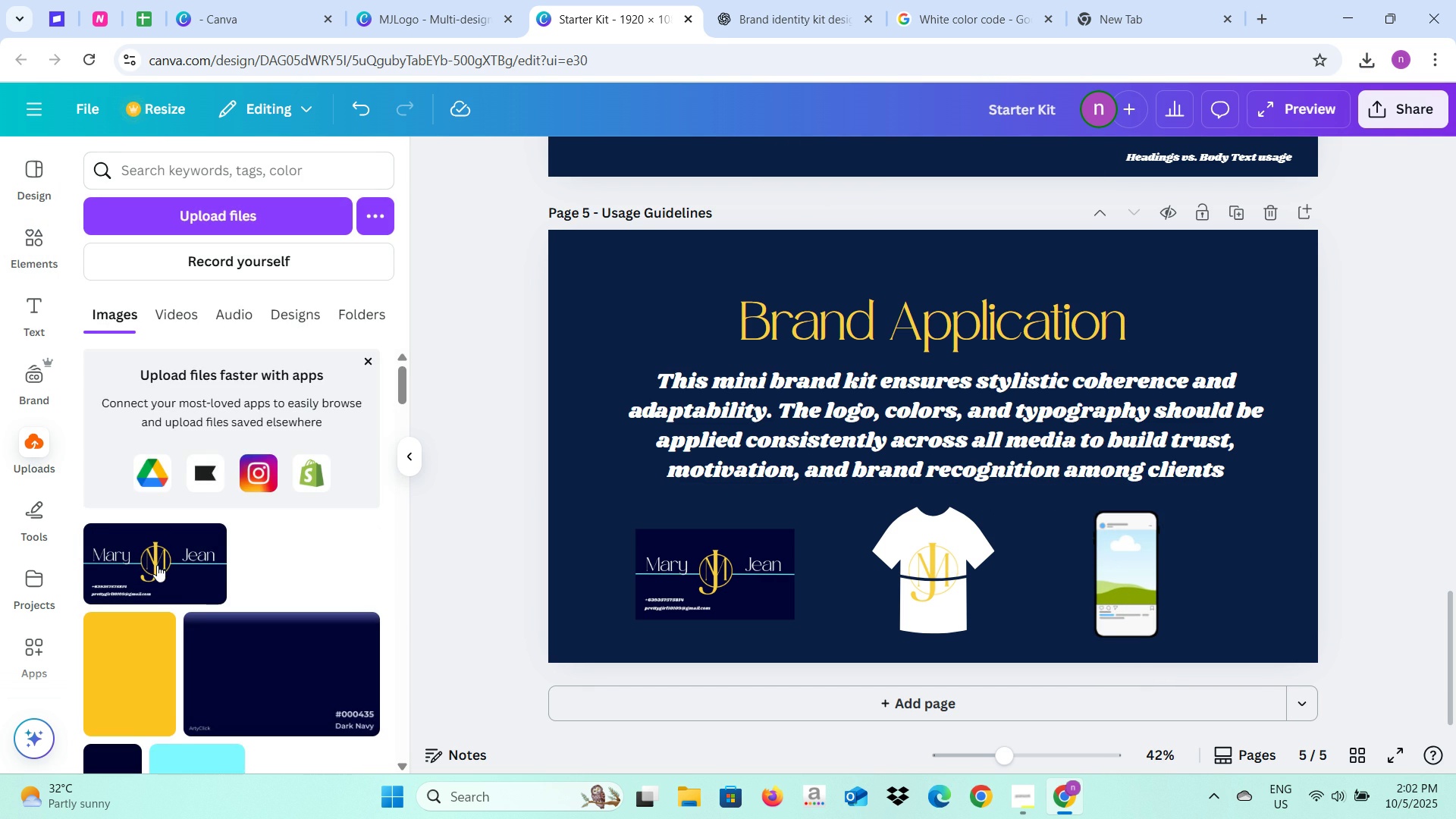 
scroll: coordinate [206, 582], scroll_direction: down, amount: 3.0
 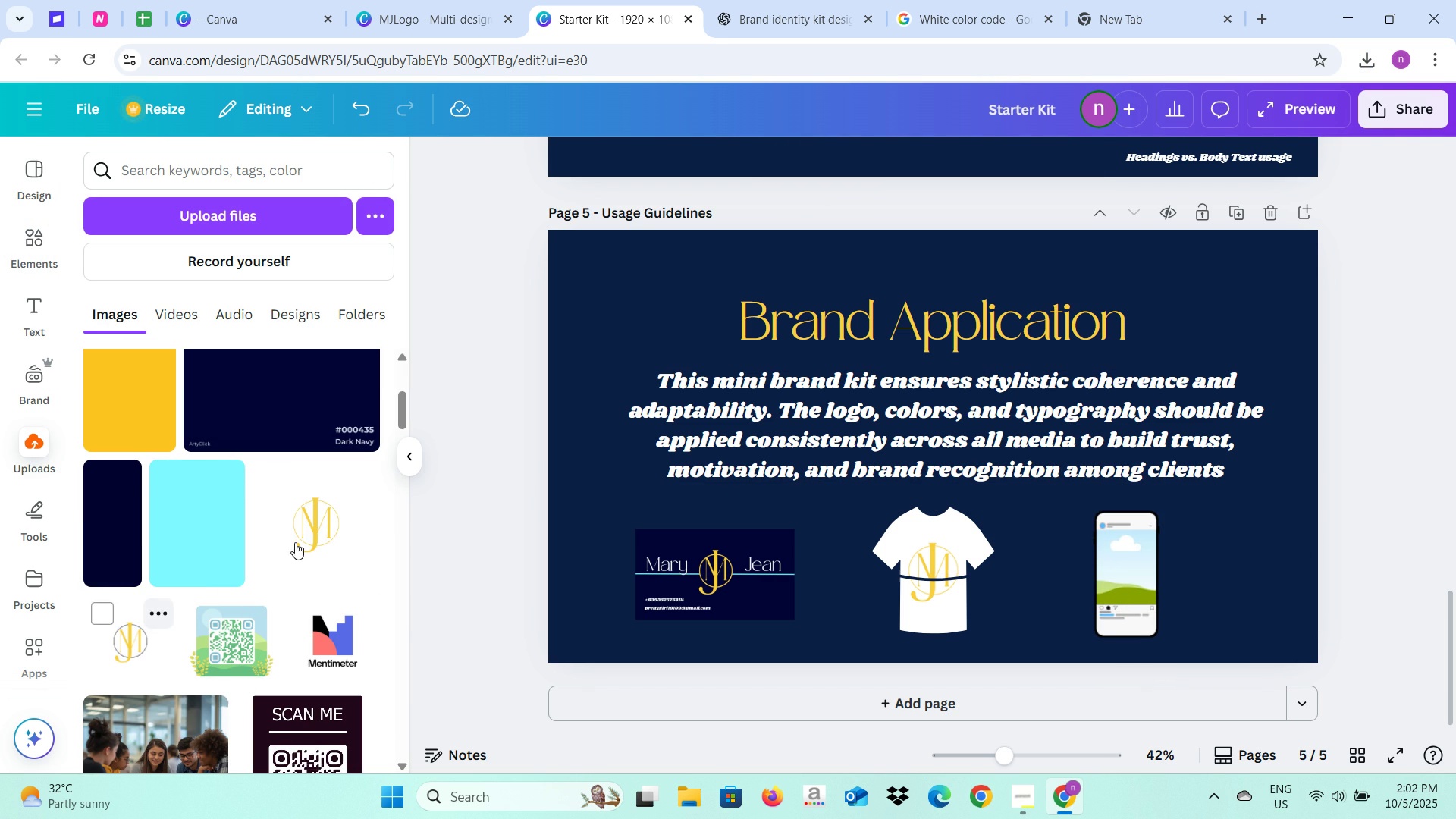 
left_click([309, 532])
 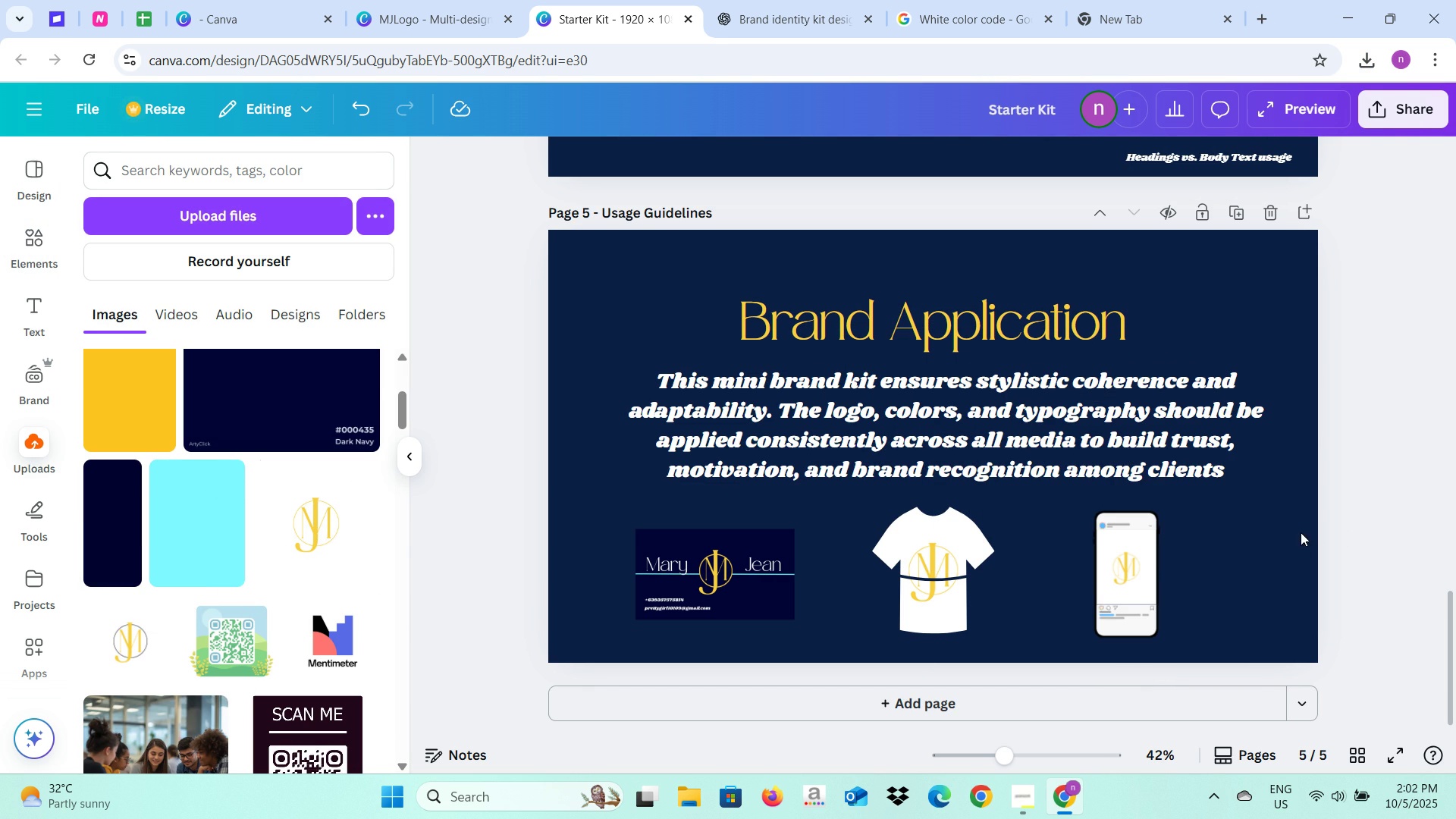 
wait(7.83)
 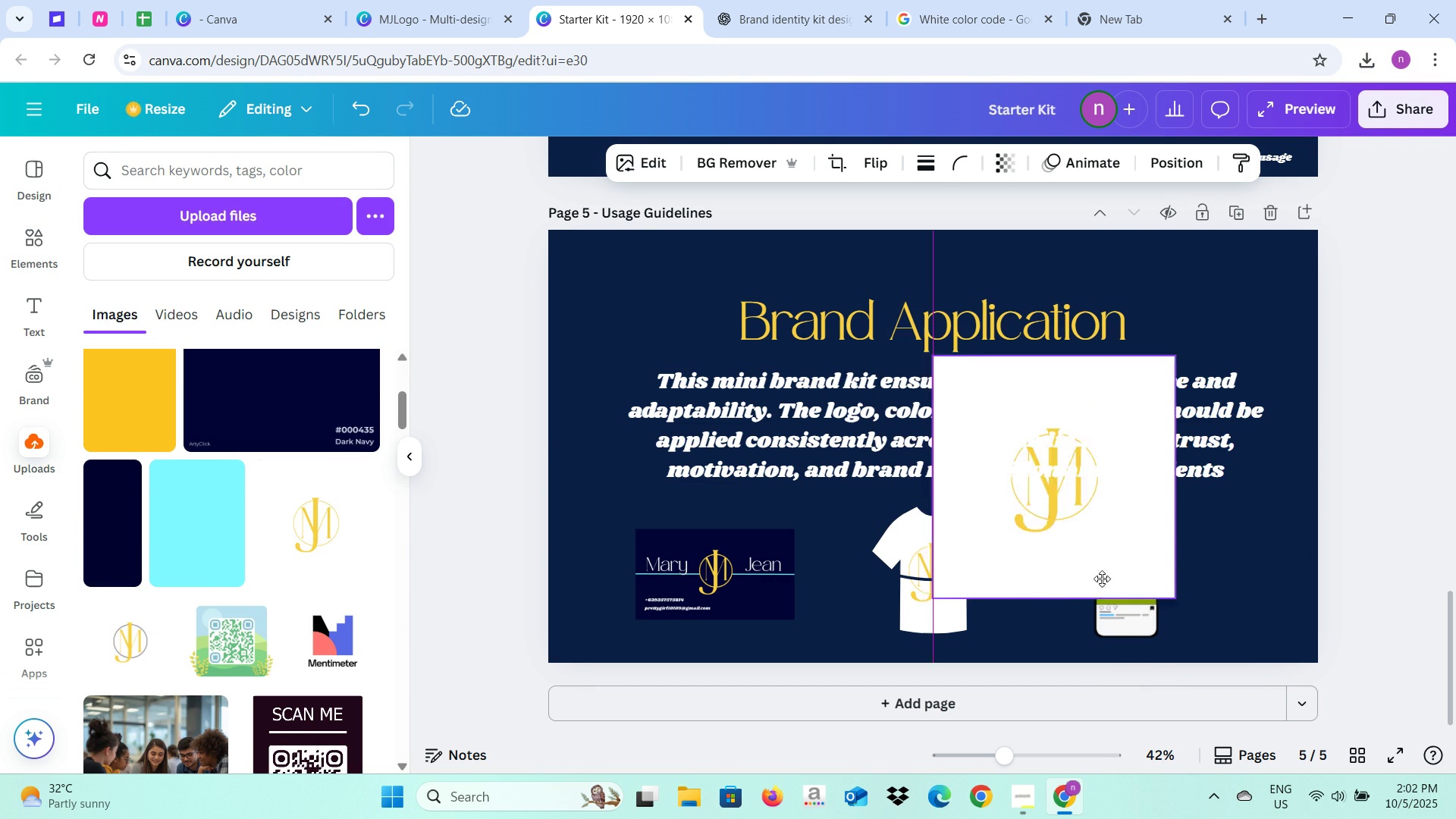 
scroll: coordinate [968, 588], scroll_direction: down, amount: 1.0
 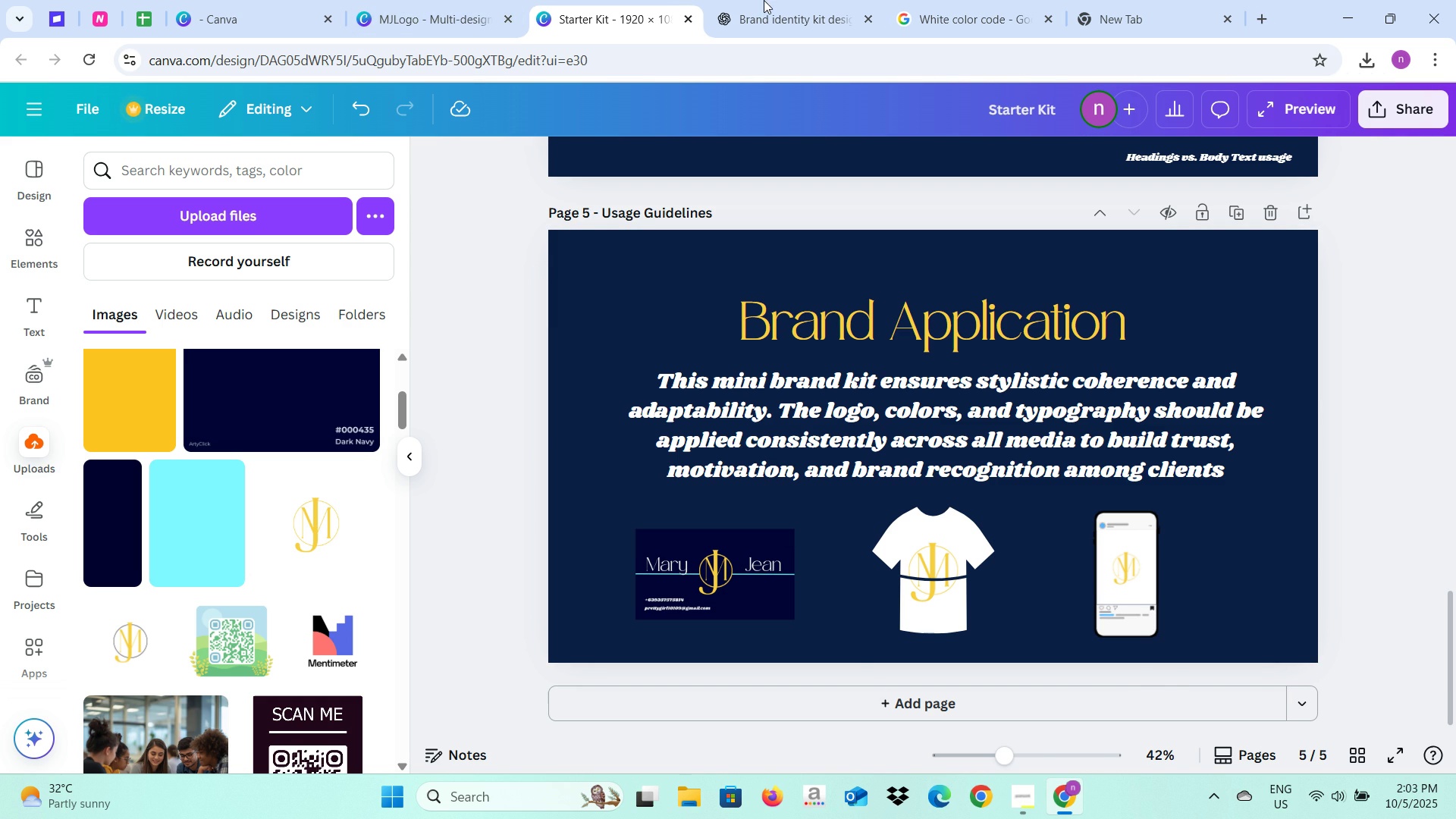 
left_click([465, 0])
 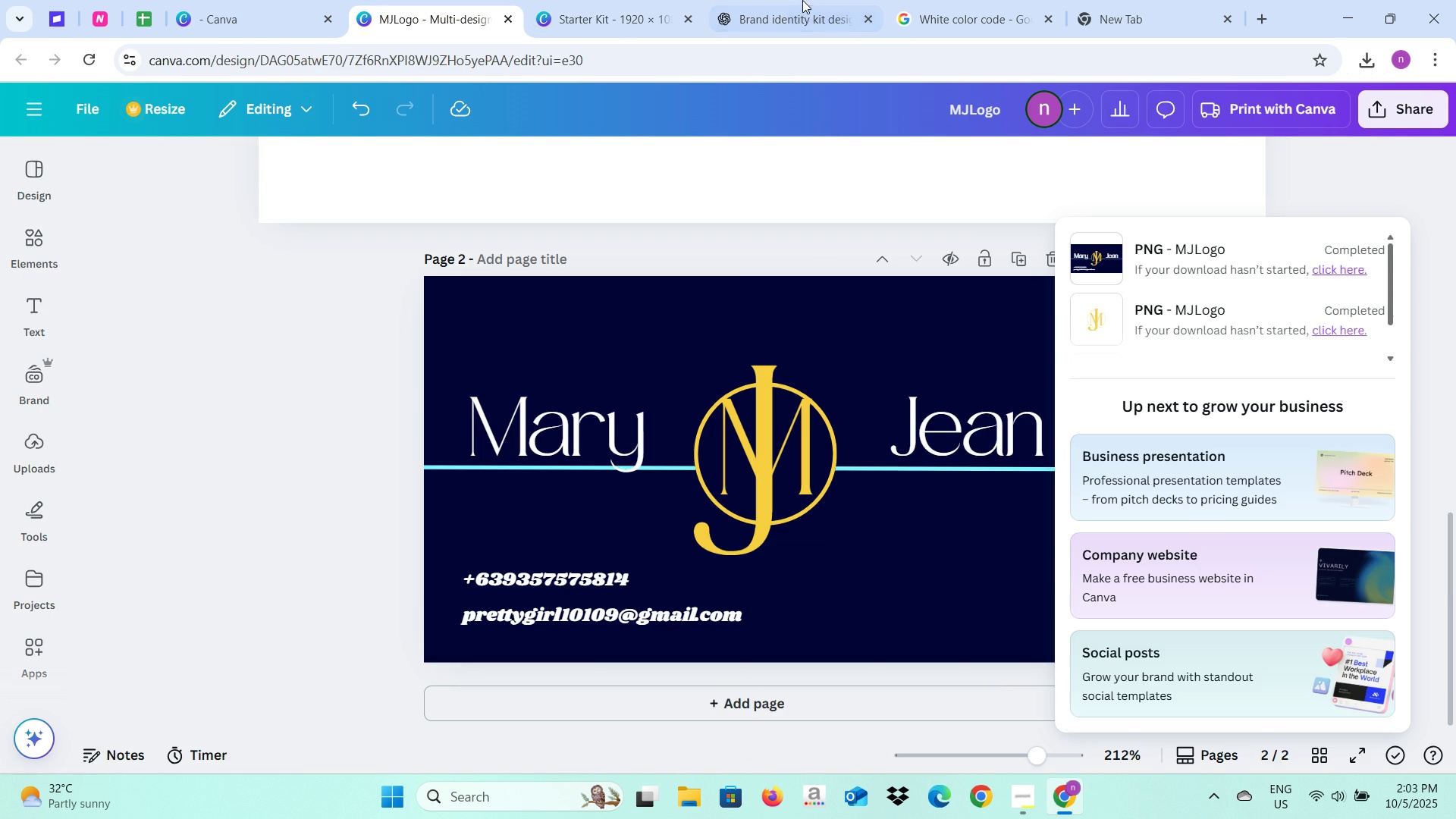 
left_click([802, 0])
 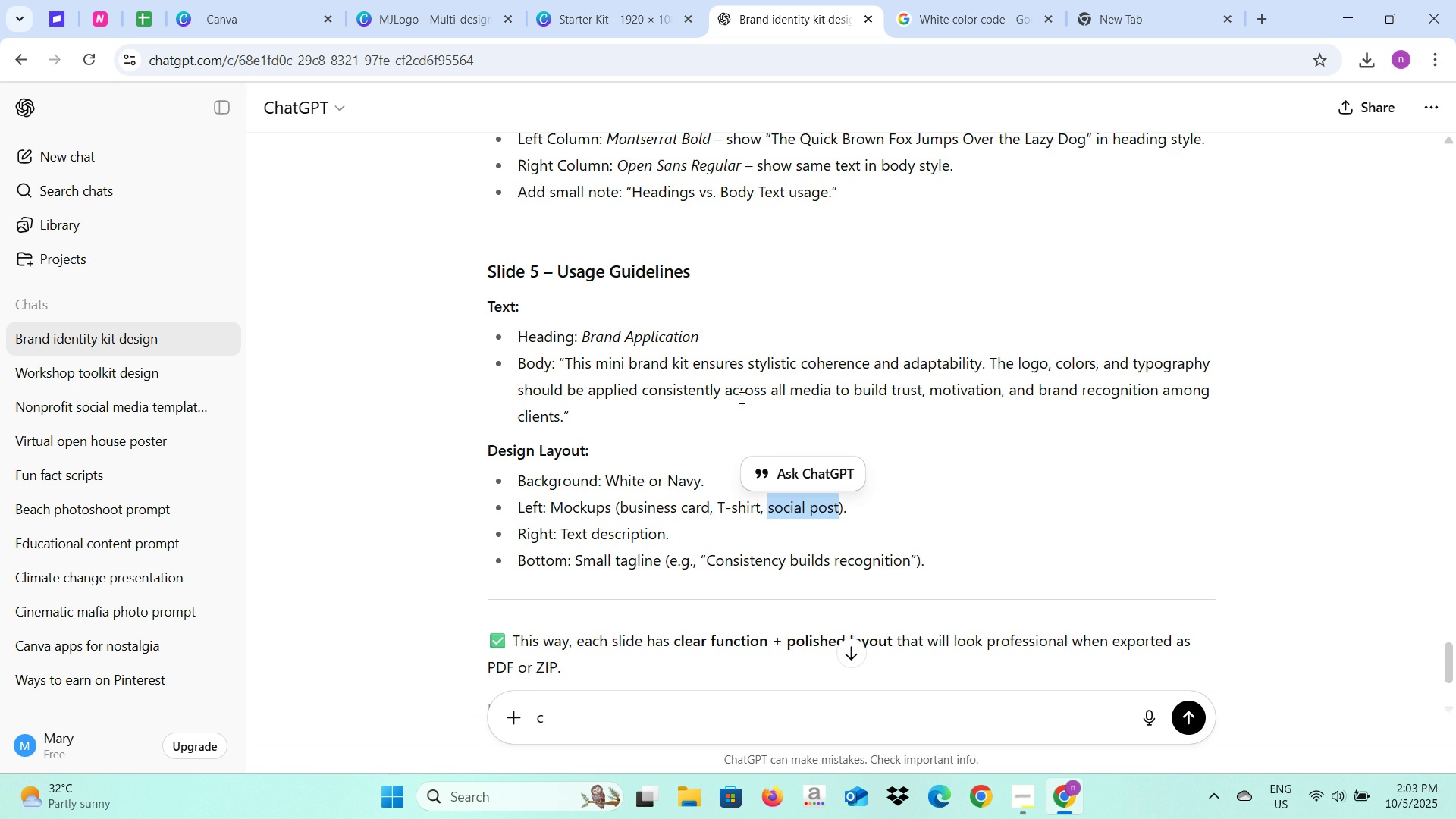 
scroll: coordinate [740, 397], scroll_direction: down, amount: 1.0
 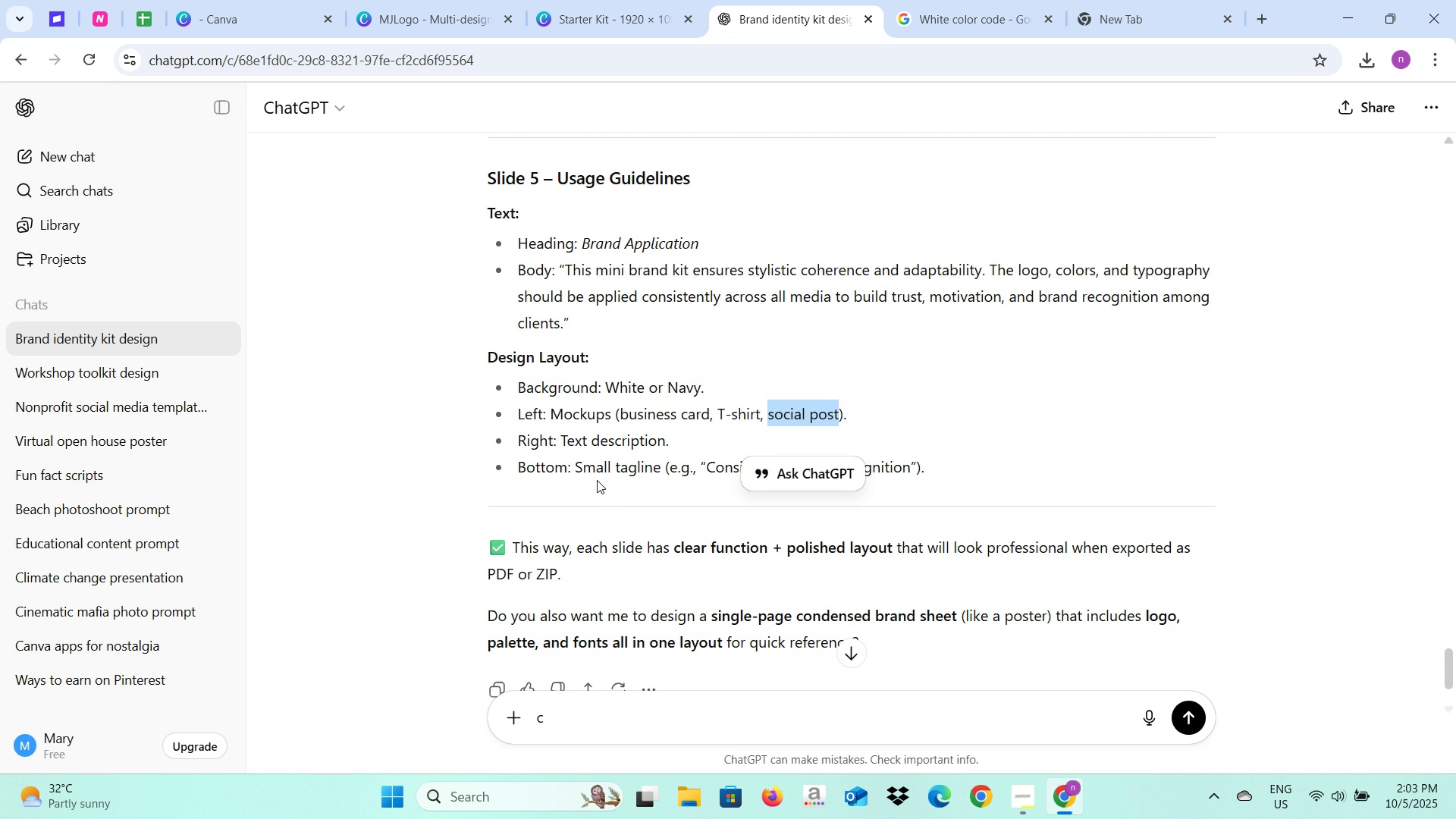 
left_click([597, 488])
 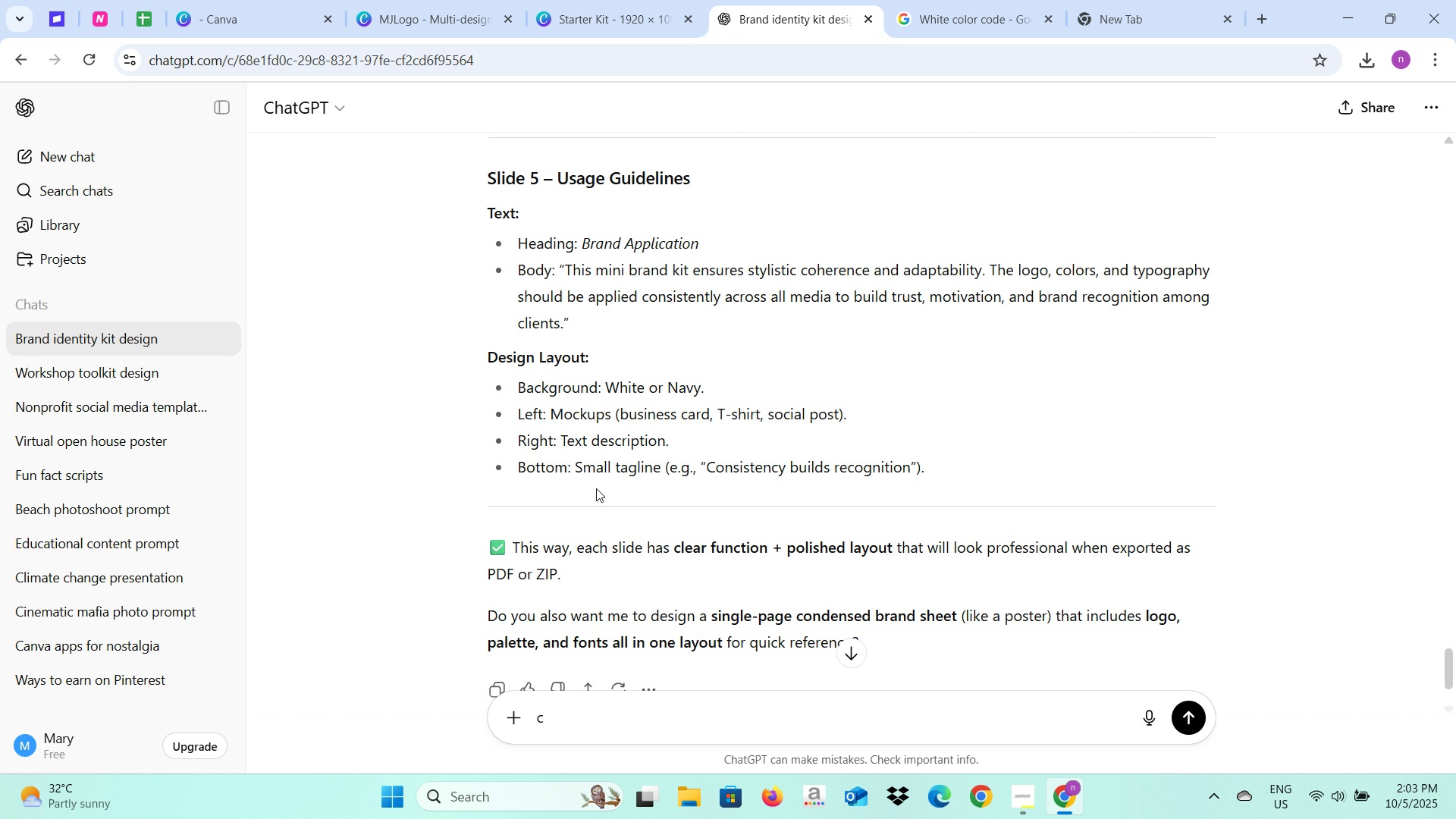 
wait(5.67)
 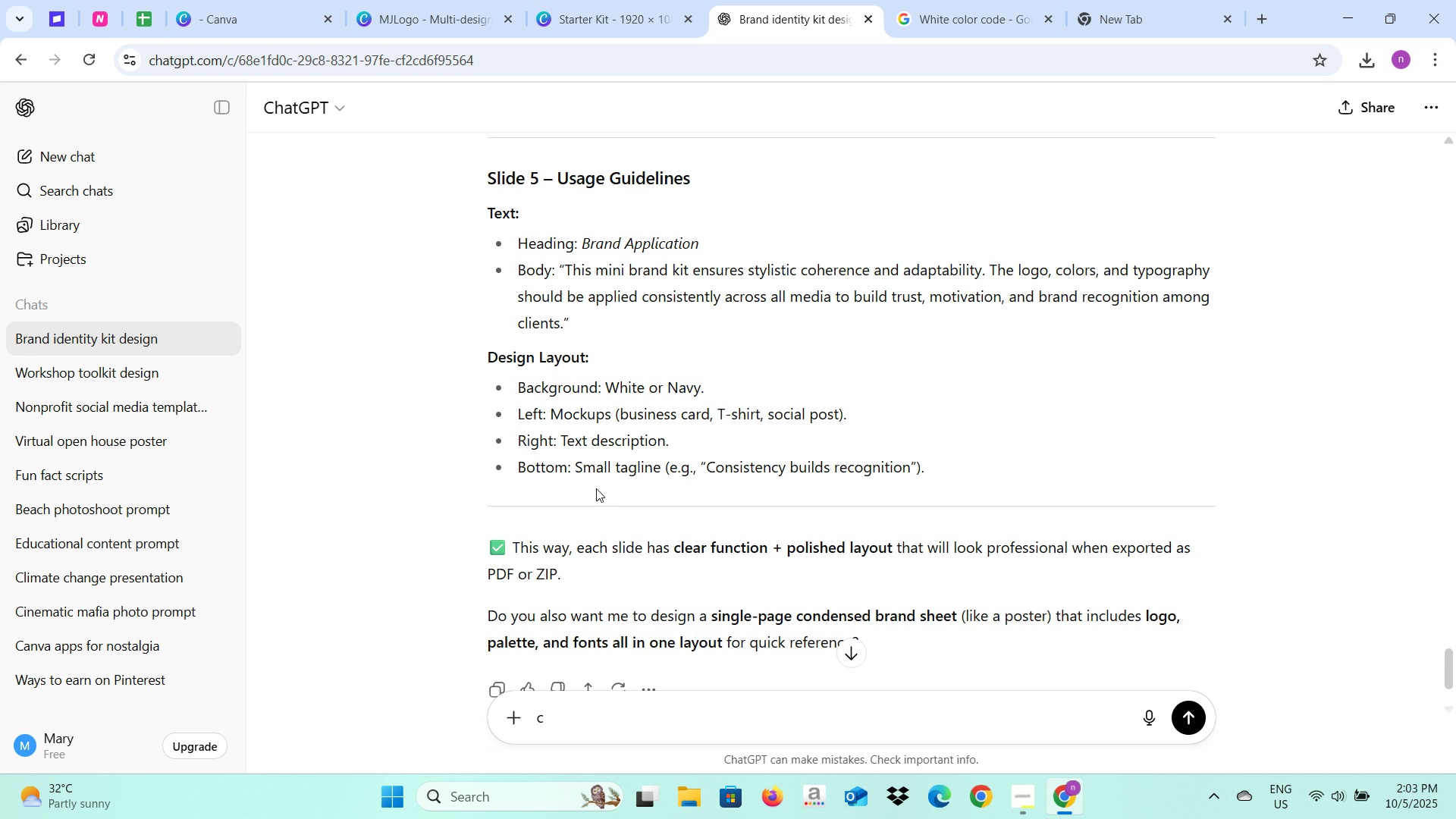 
left_click([604, 0])
 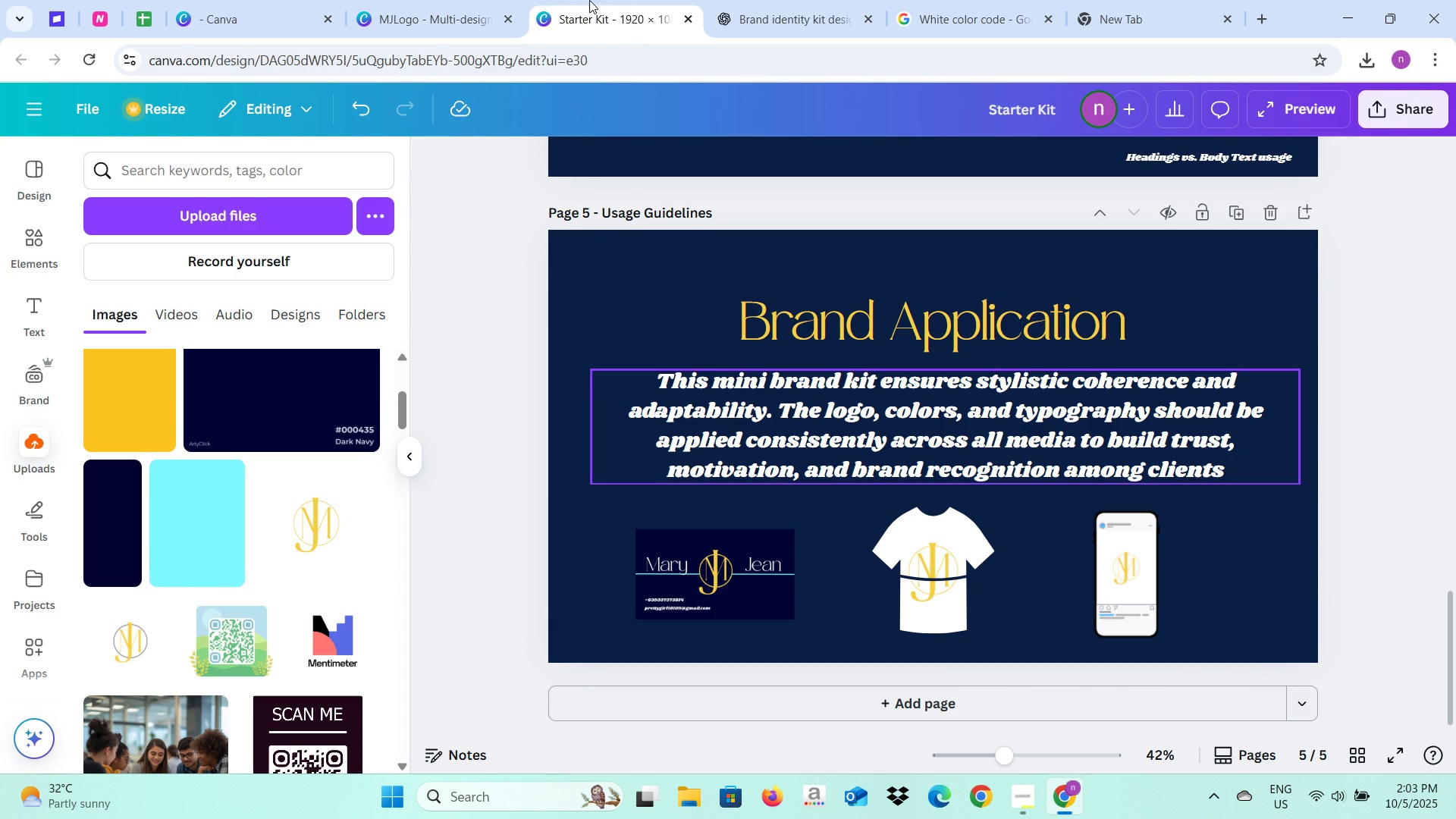 
left_click([714, 0])
 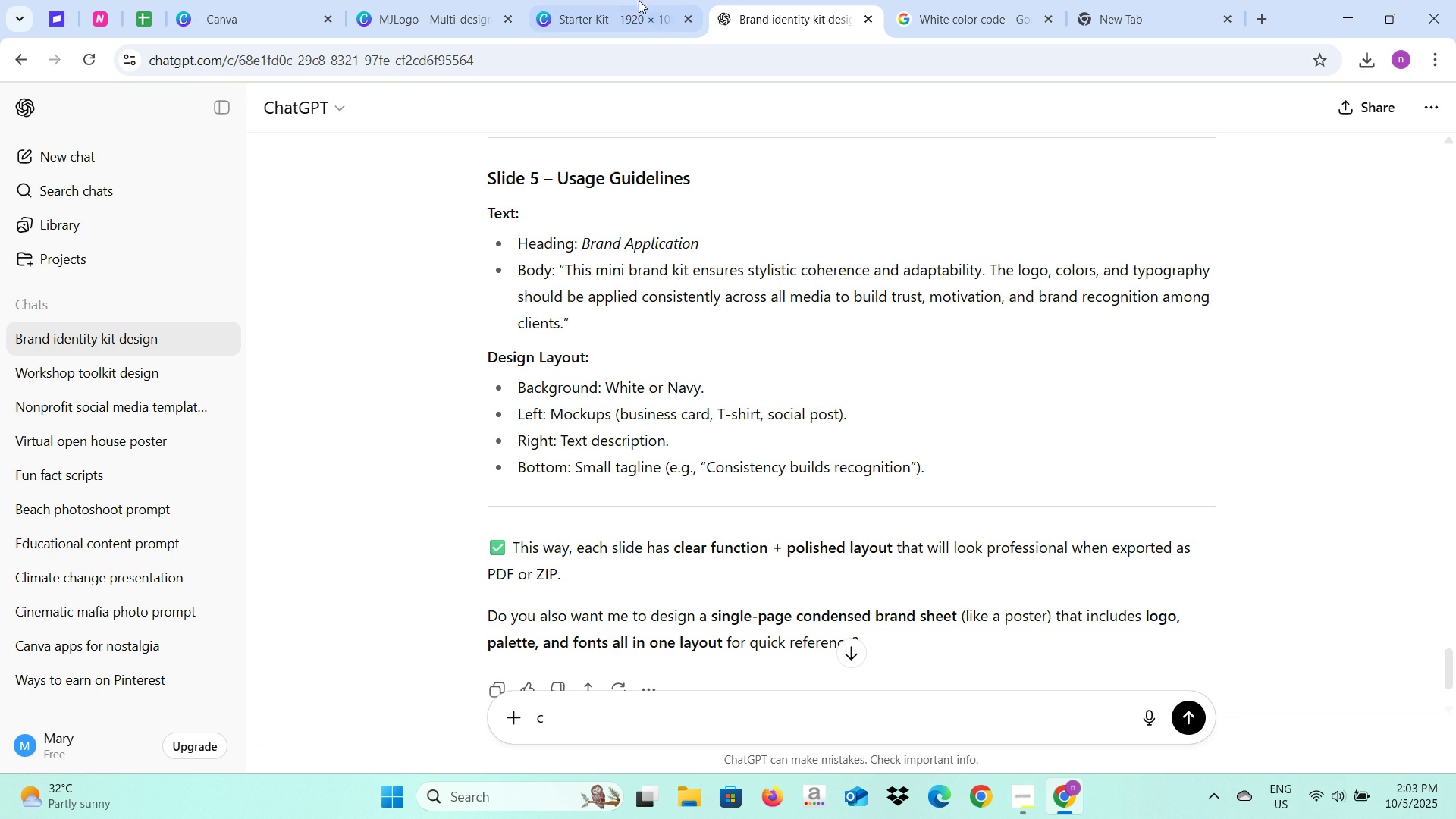 
left_click([627, 0])
 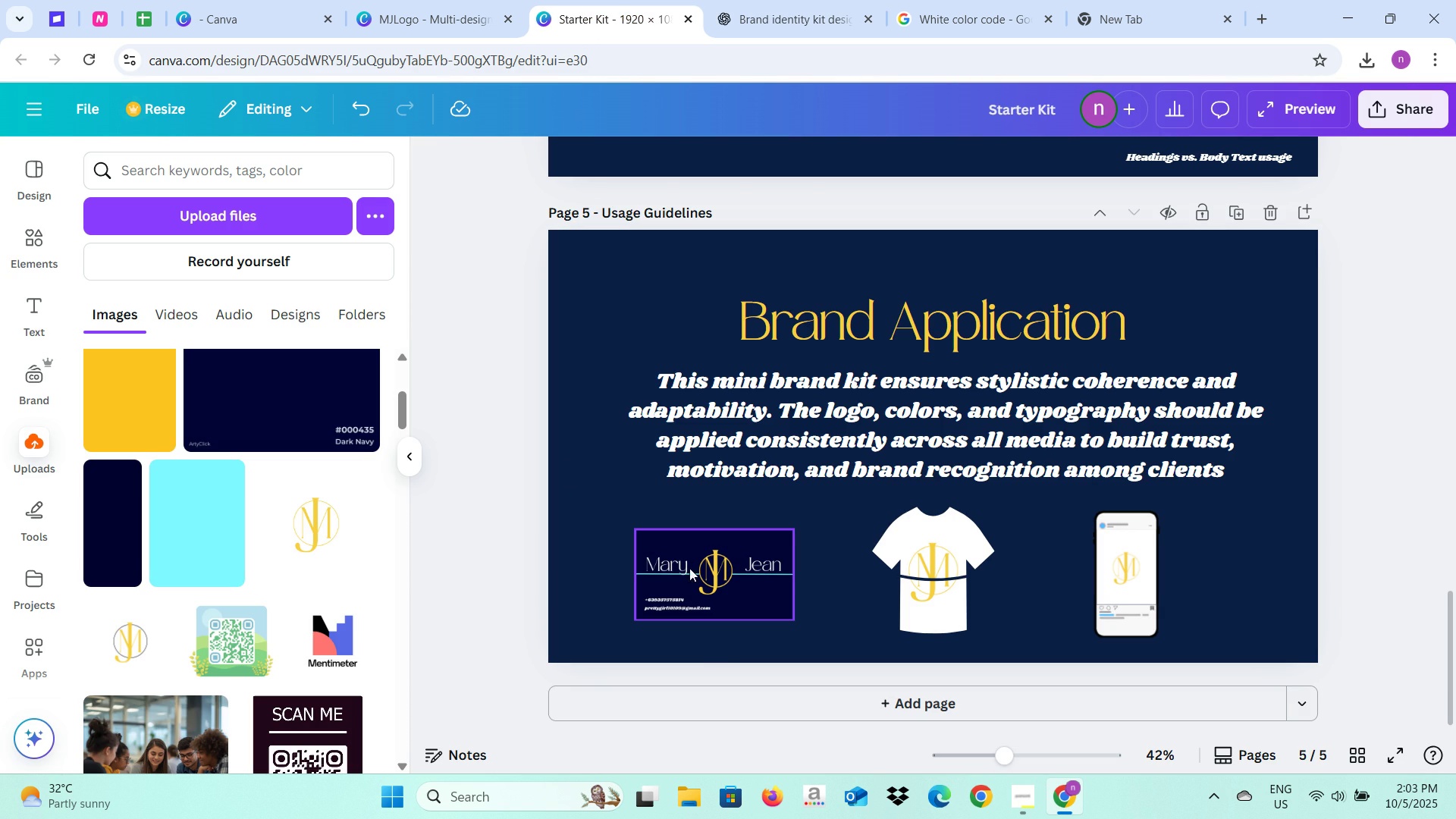 
left_click([692, 573])
 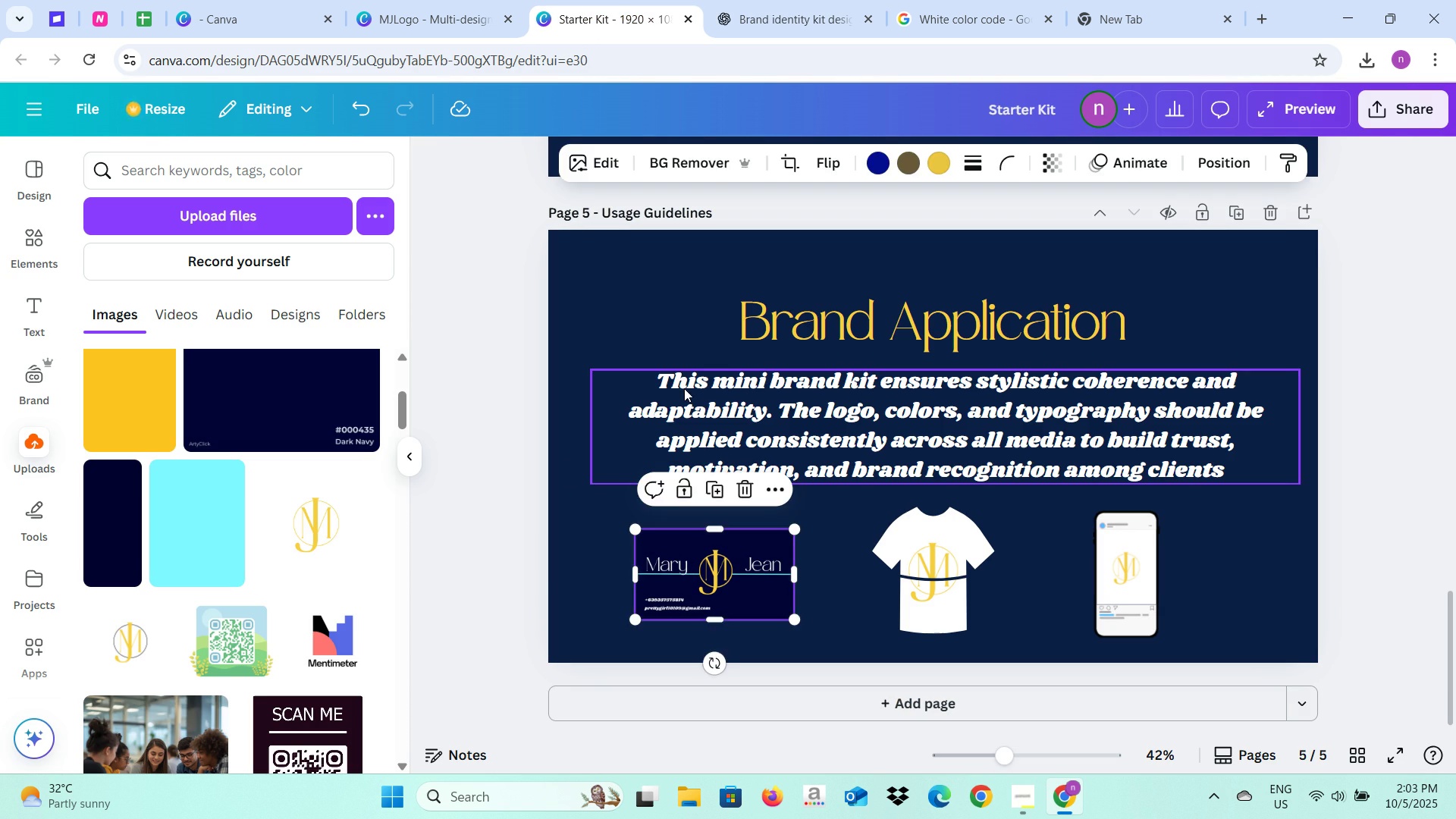 
left_click([684, 388])
 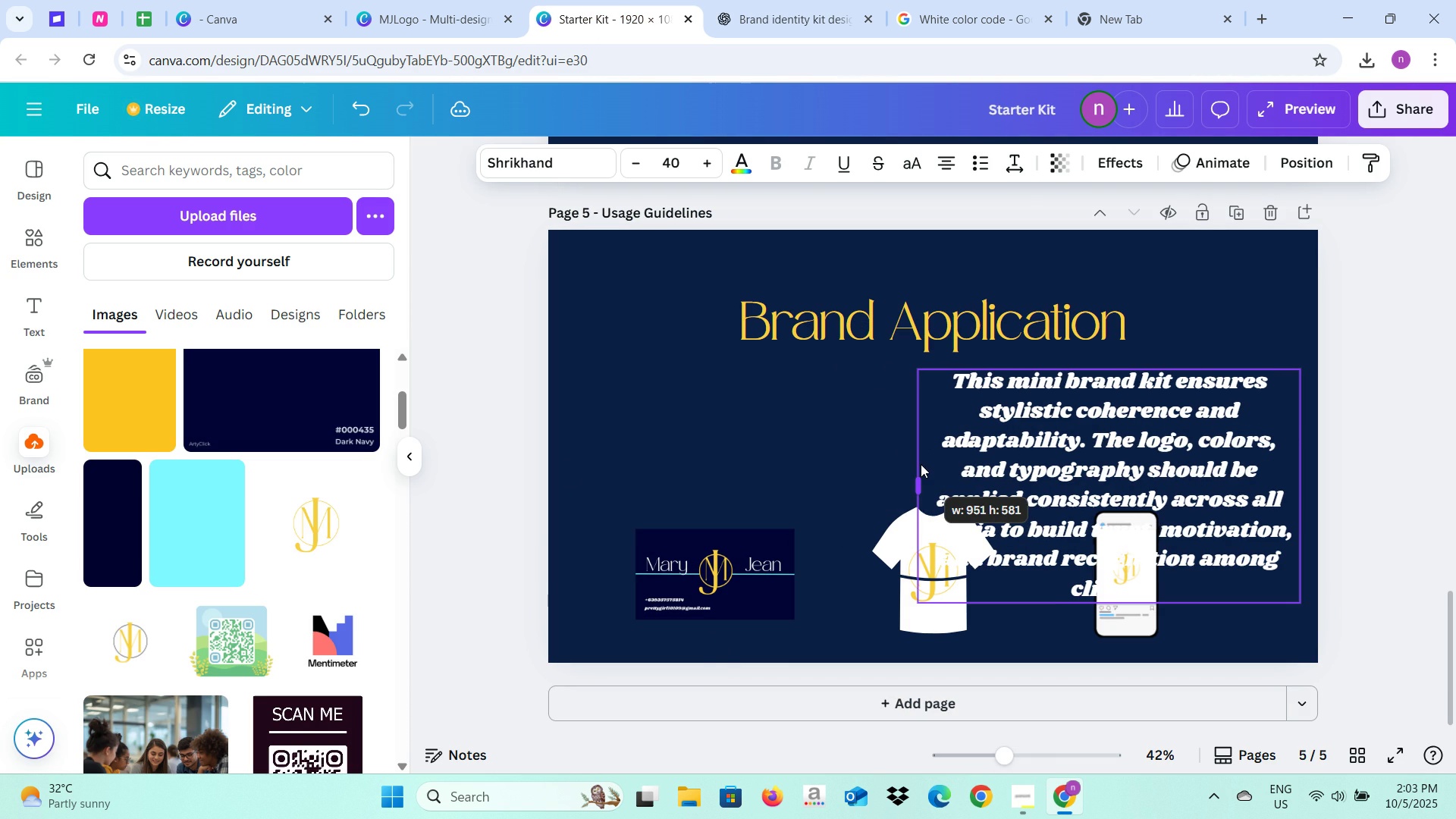 
left_click([748, 553])
 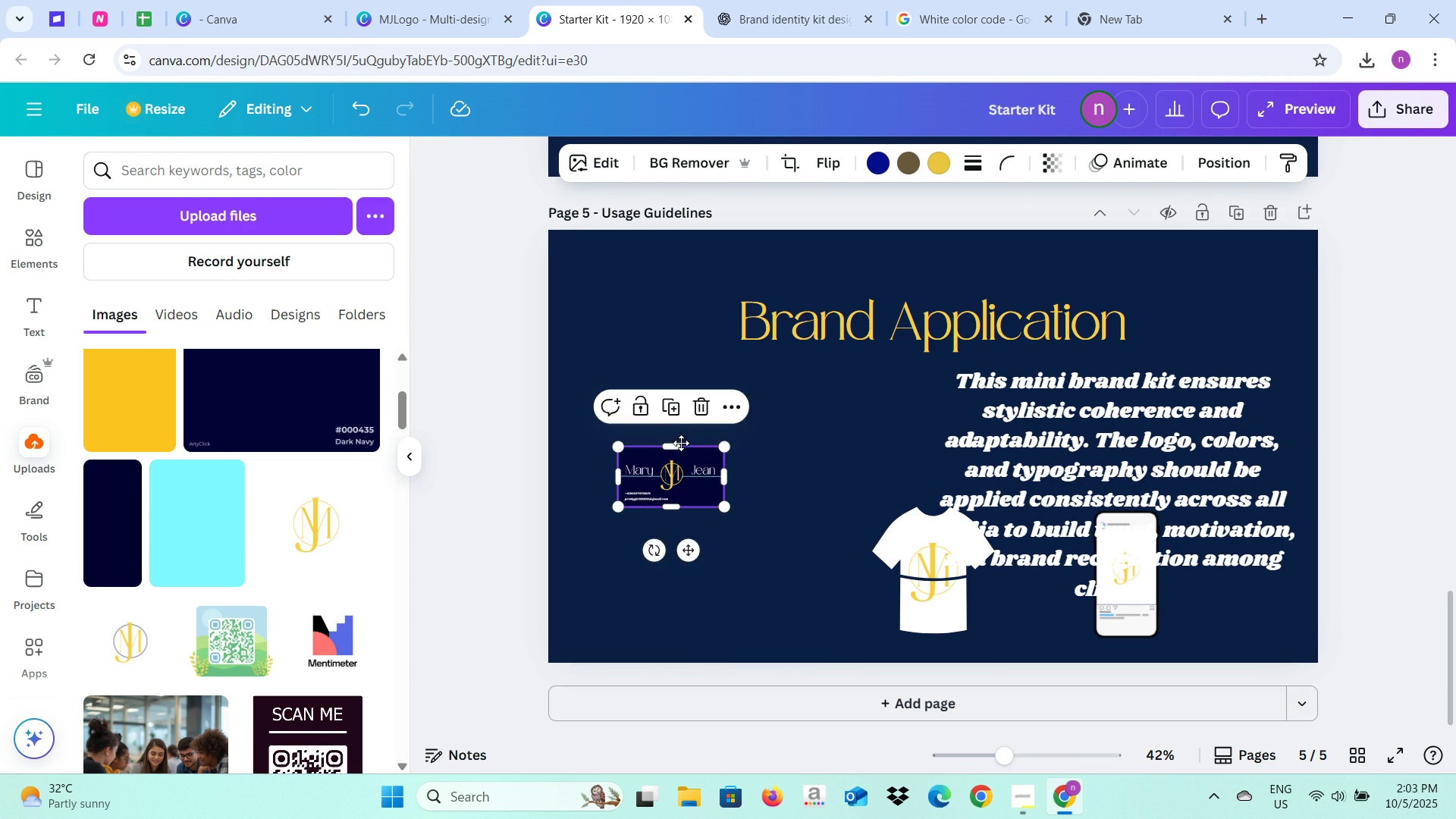 
wait(5.89)
 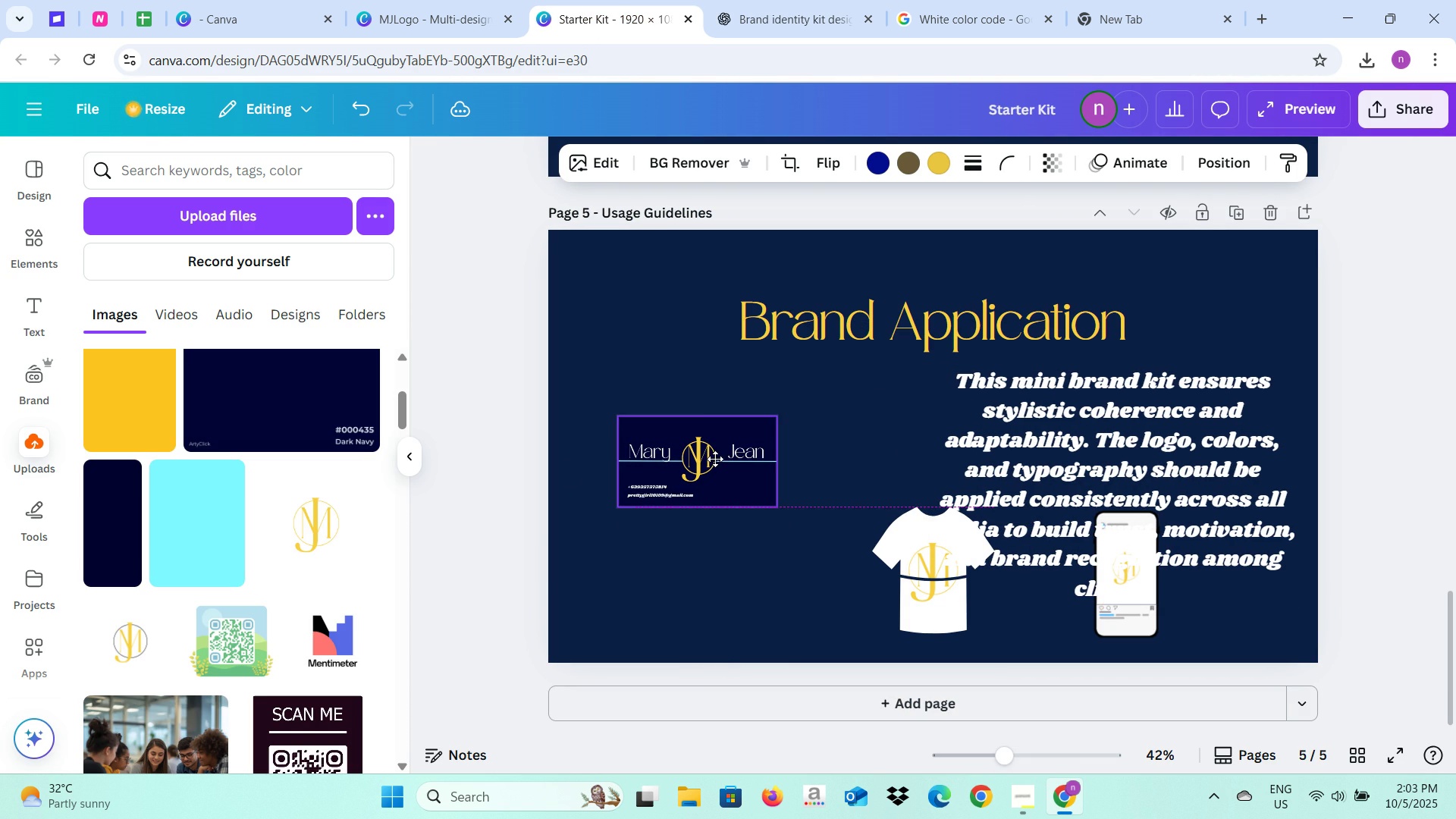 
left_click([915, 563])
 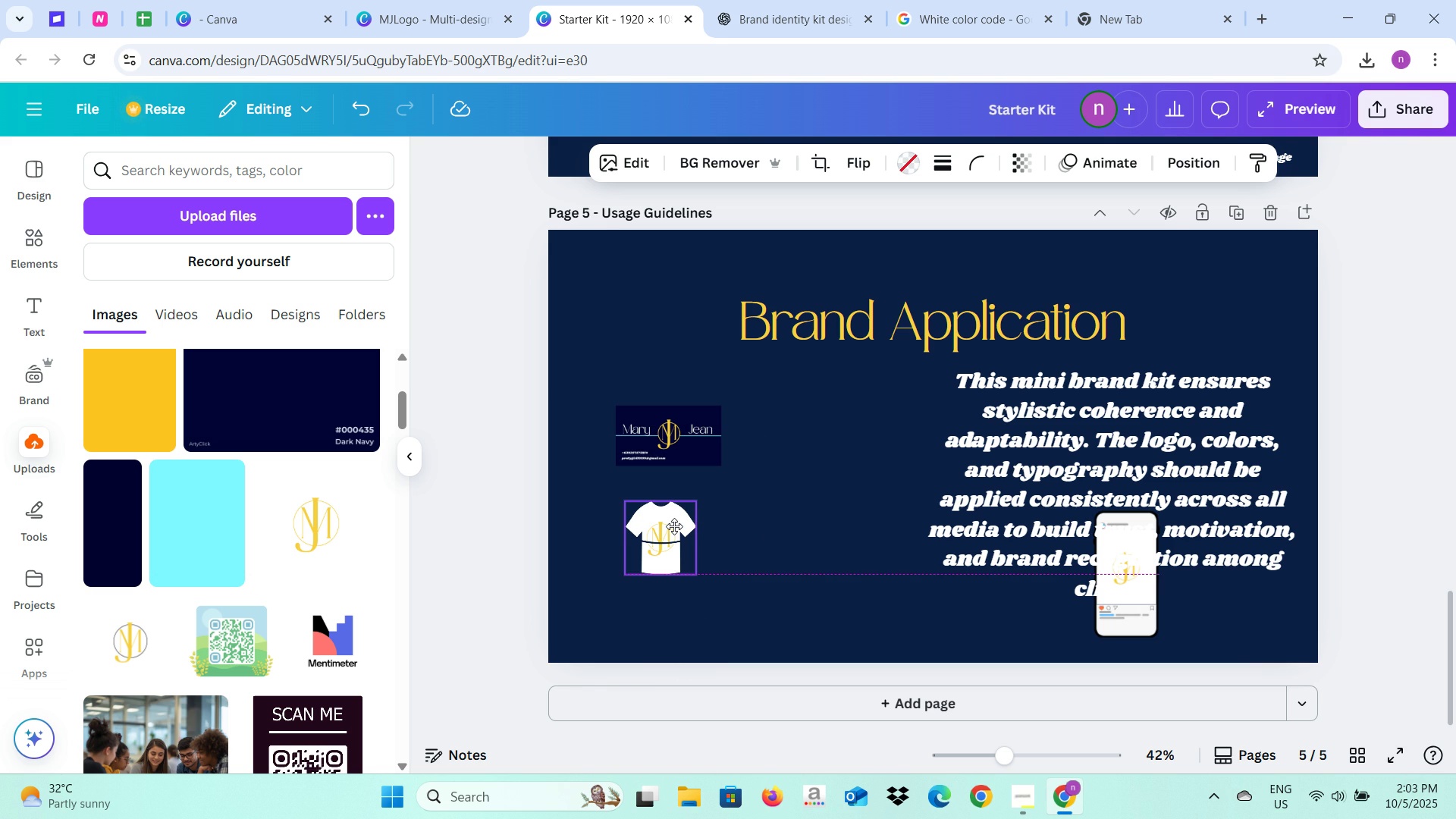 
wait(5.84)
 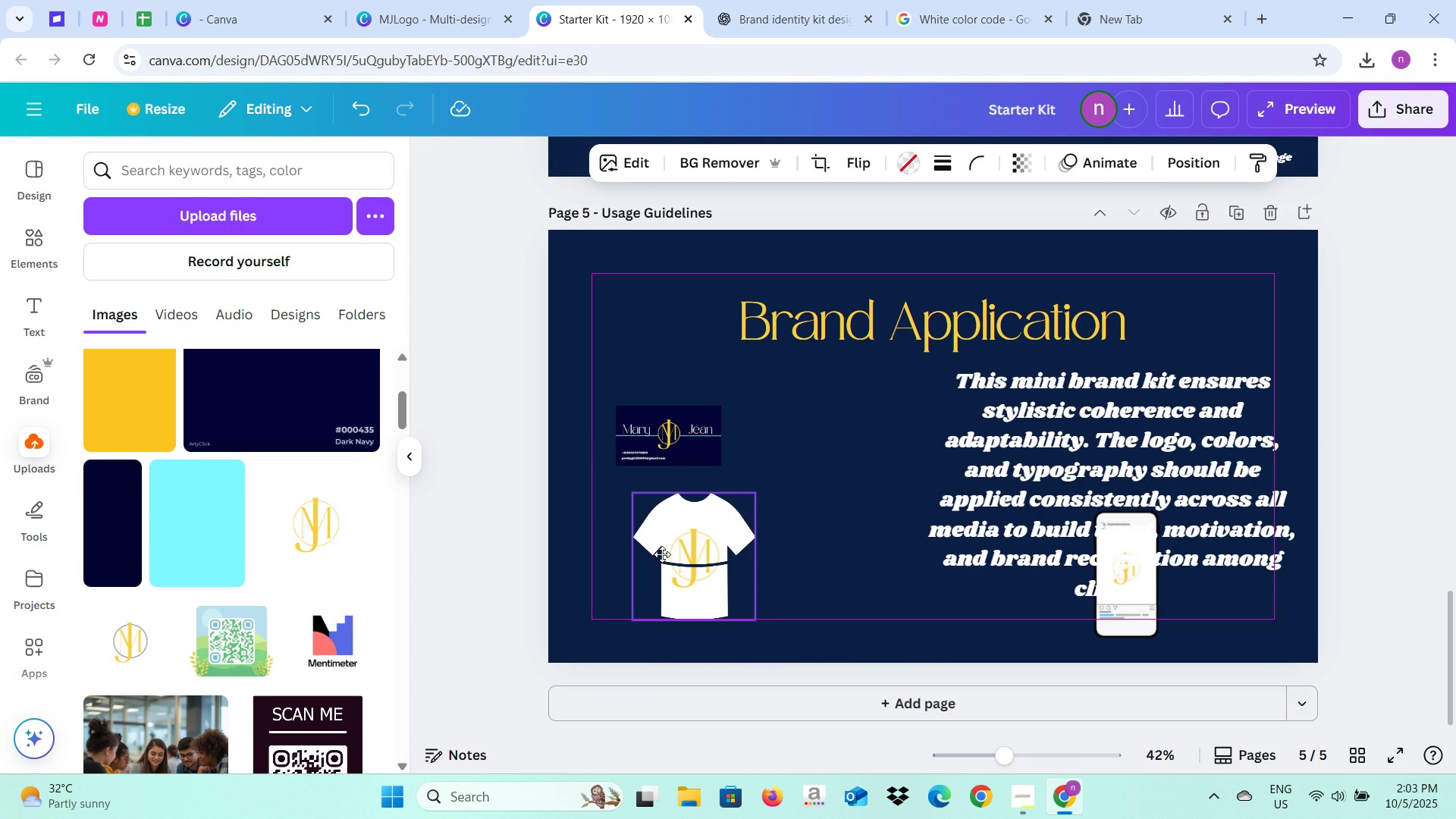 
left_click([1112, 563])
 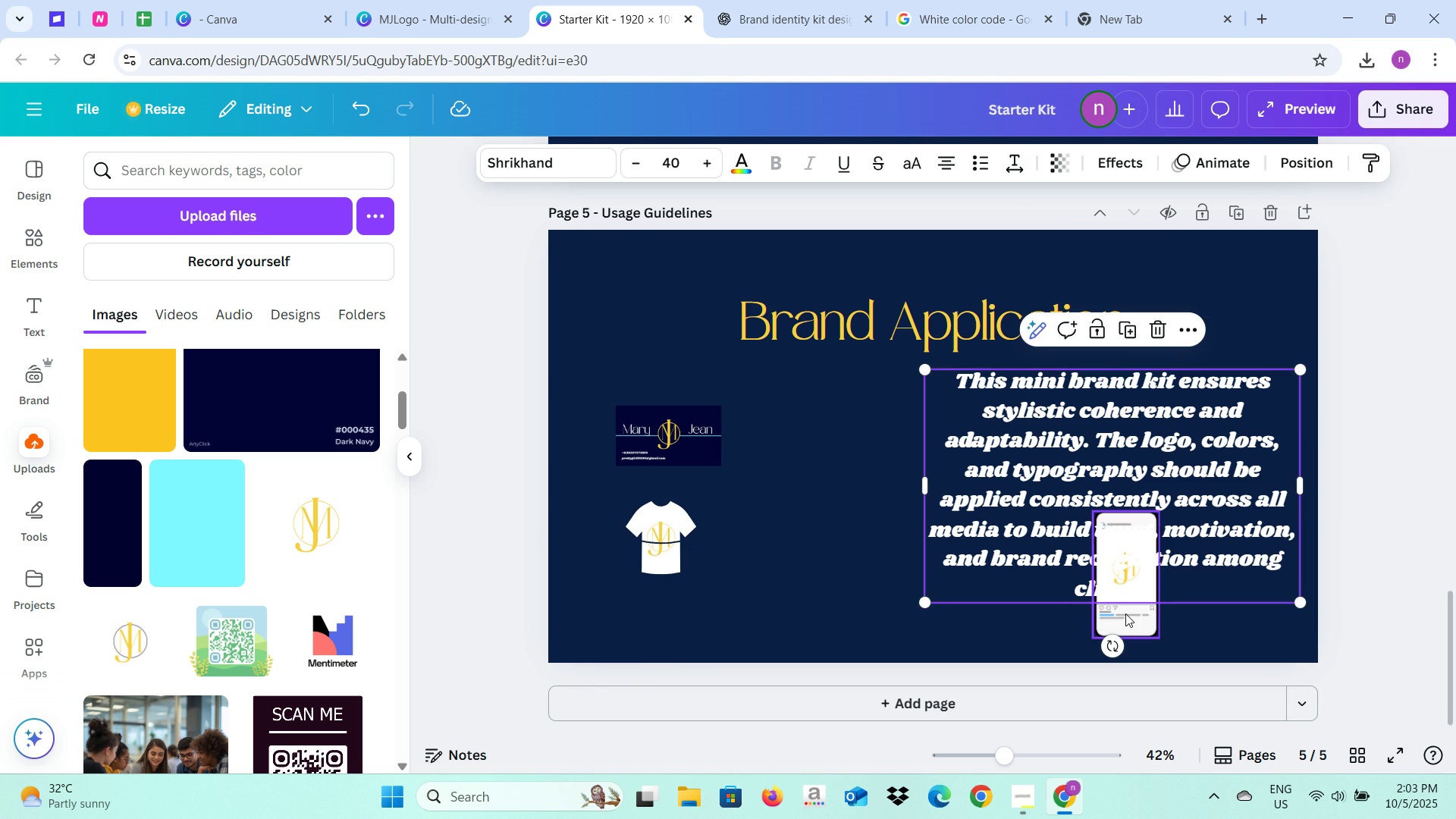 
left_click([1125, 613])
 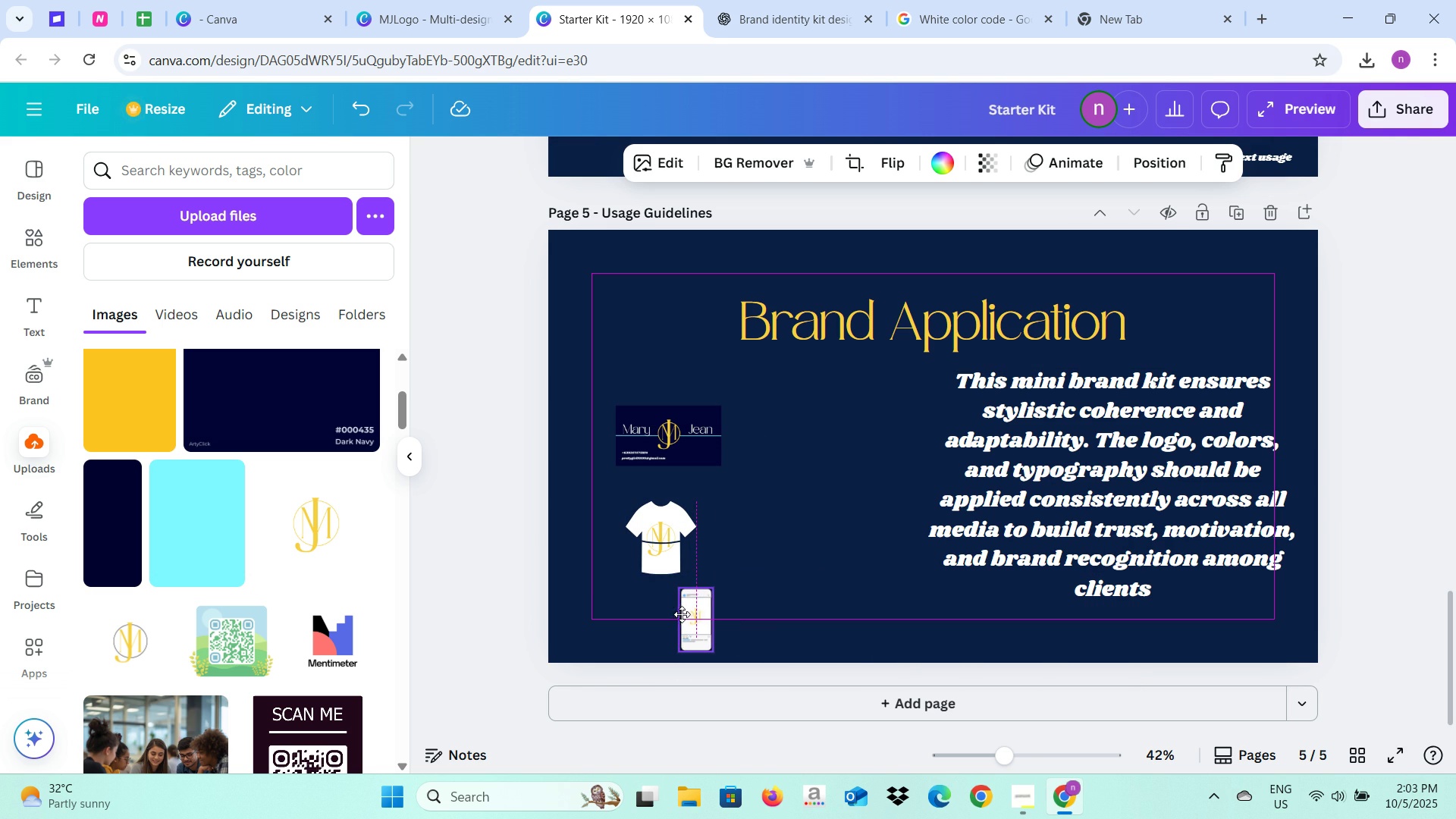 
wait(7.47)
 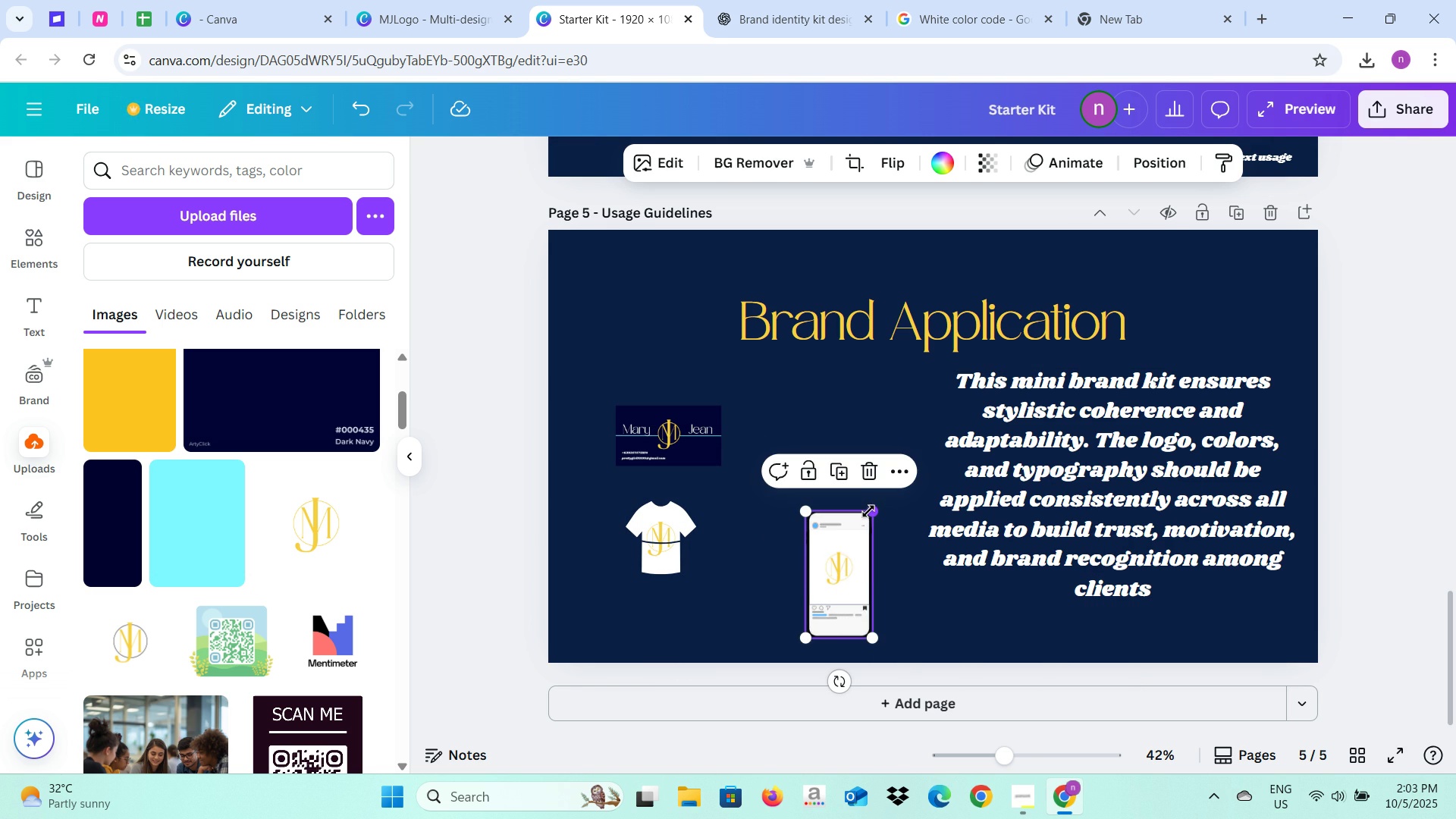 
left_click([724, 571])
 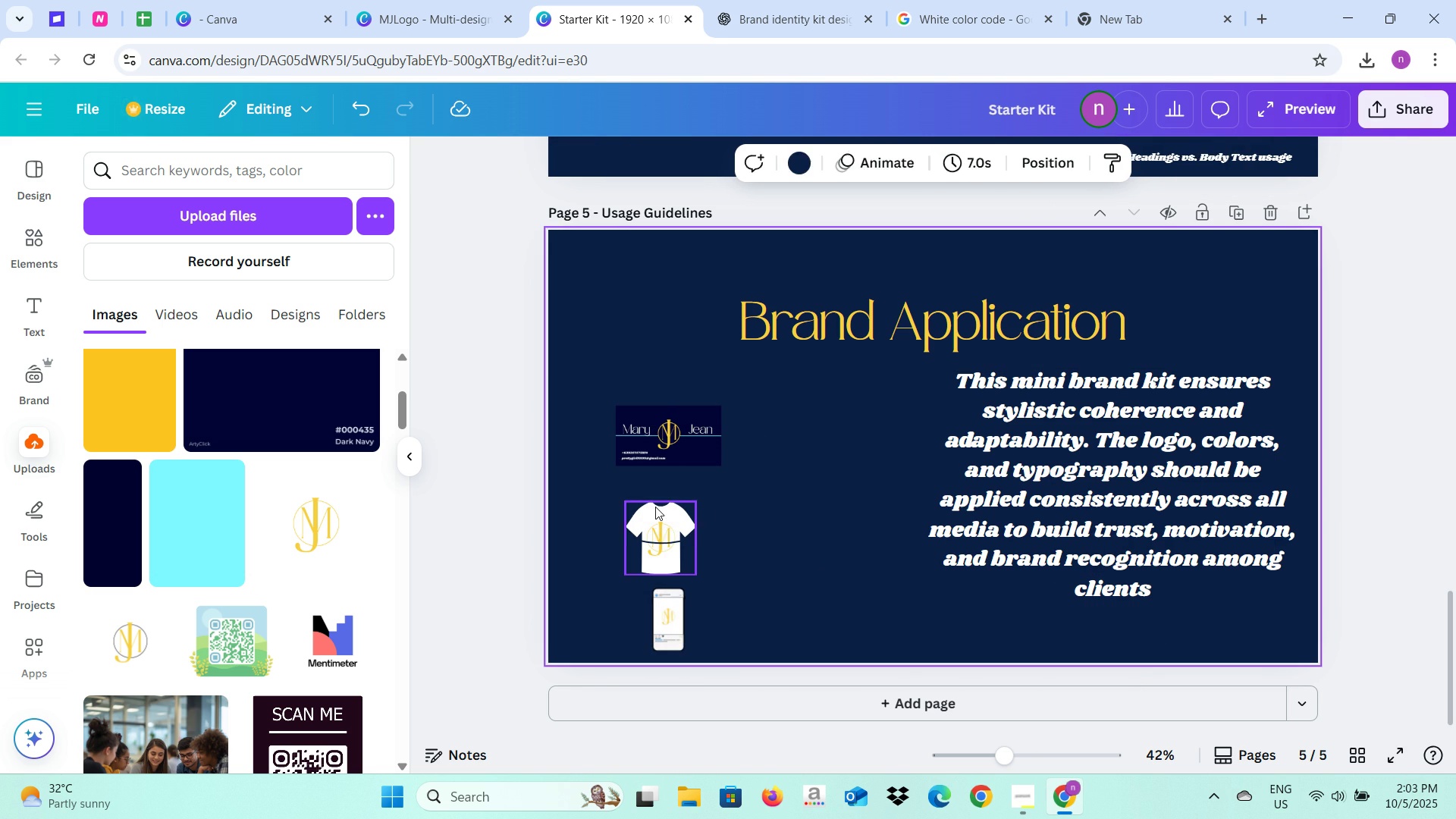 
left_click([655, 507])
 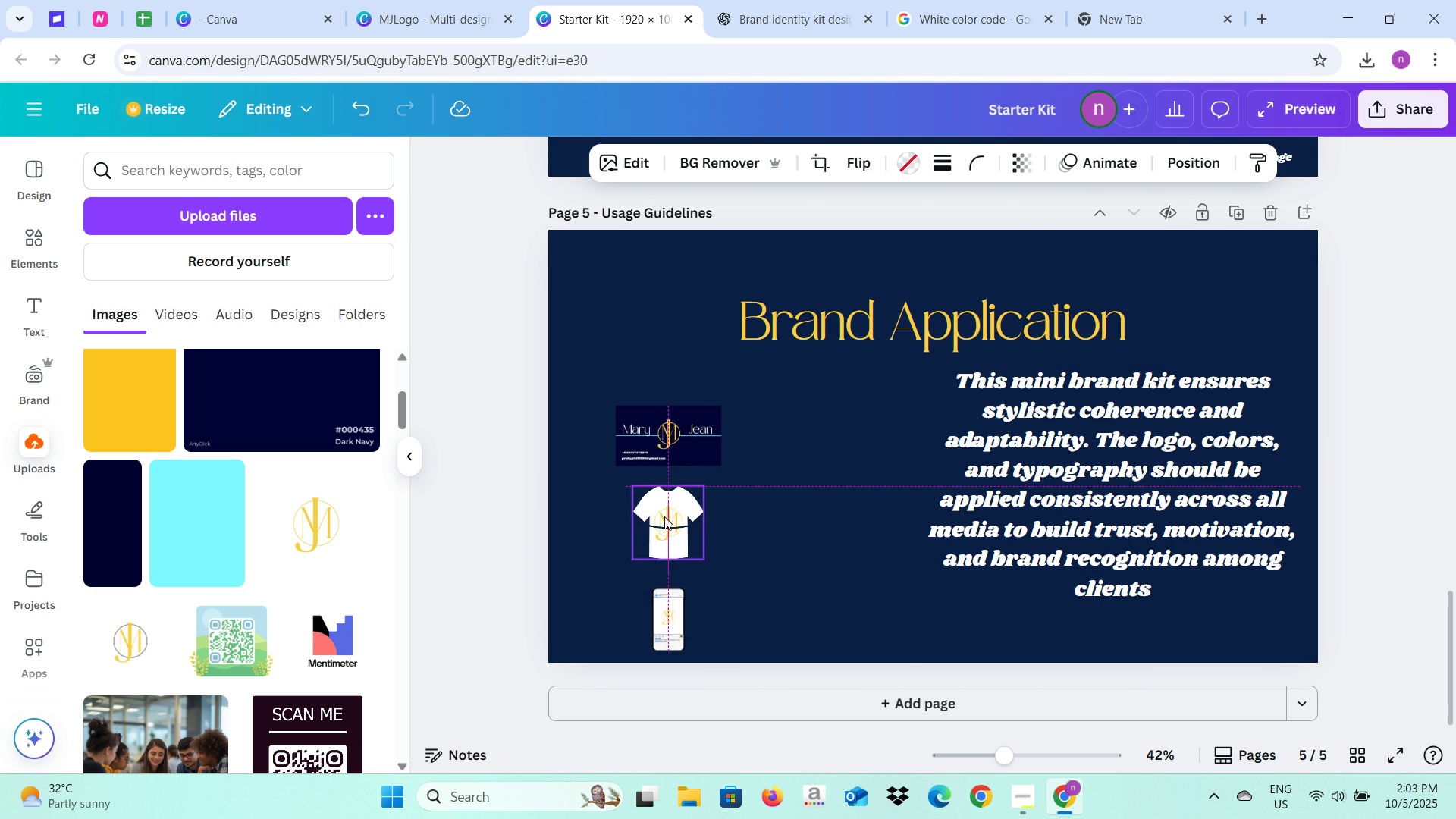 
left_click([770, 537])
 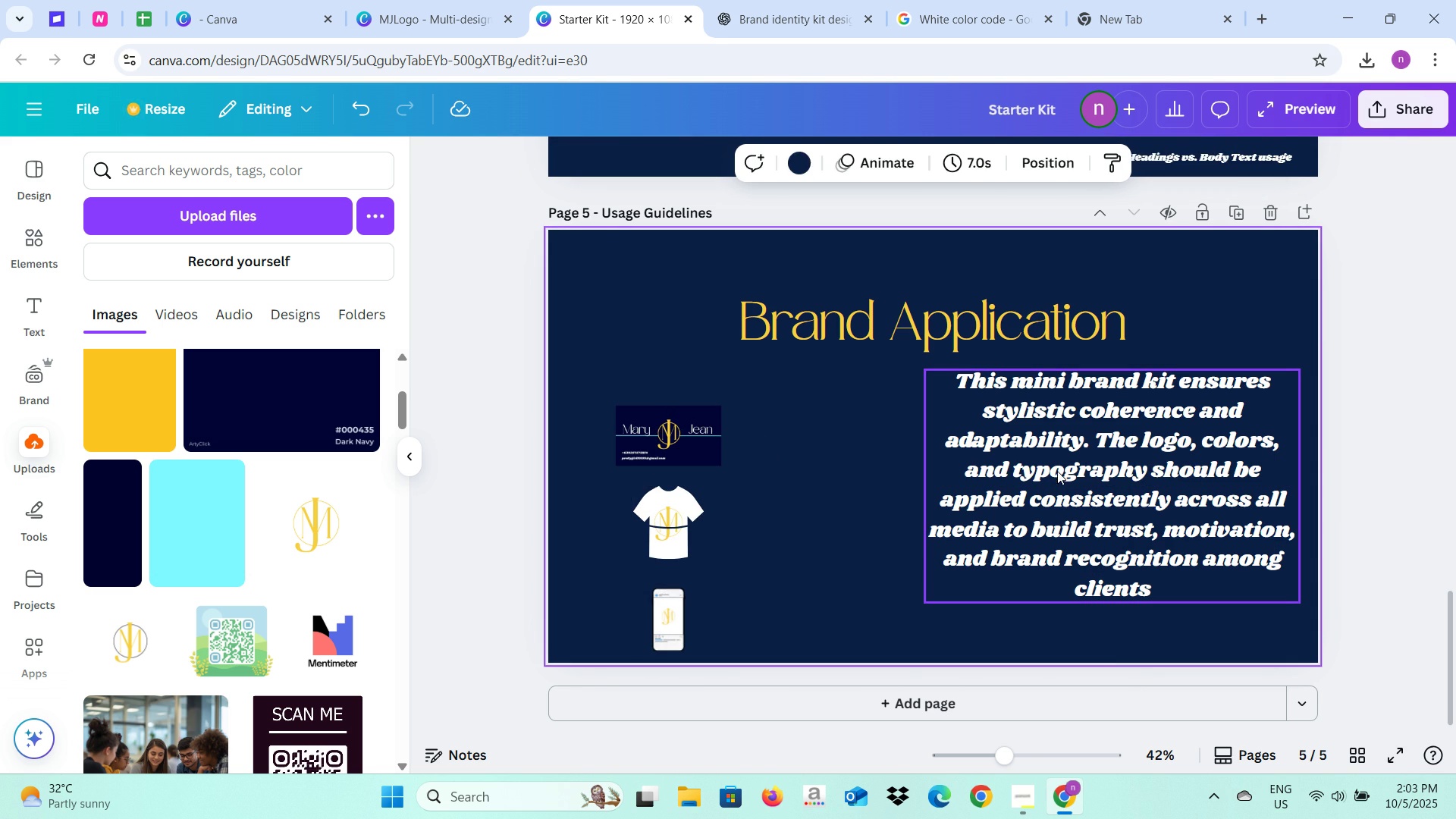 
left_click([1057, 471])